 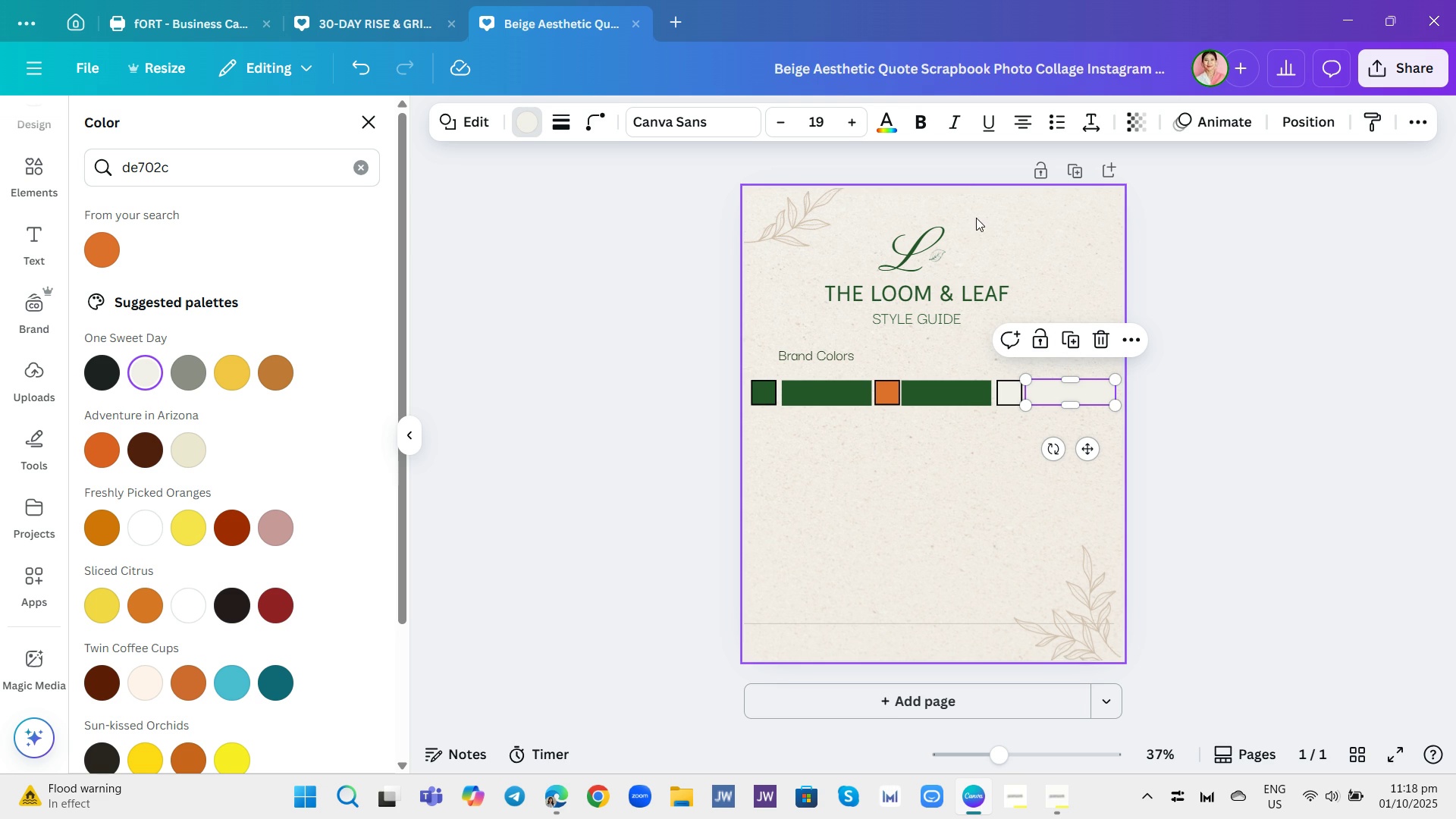 
mouse_move([871, 394])
 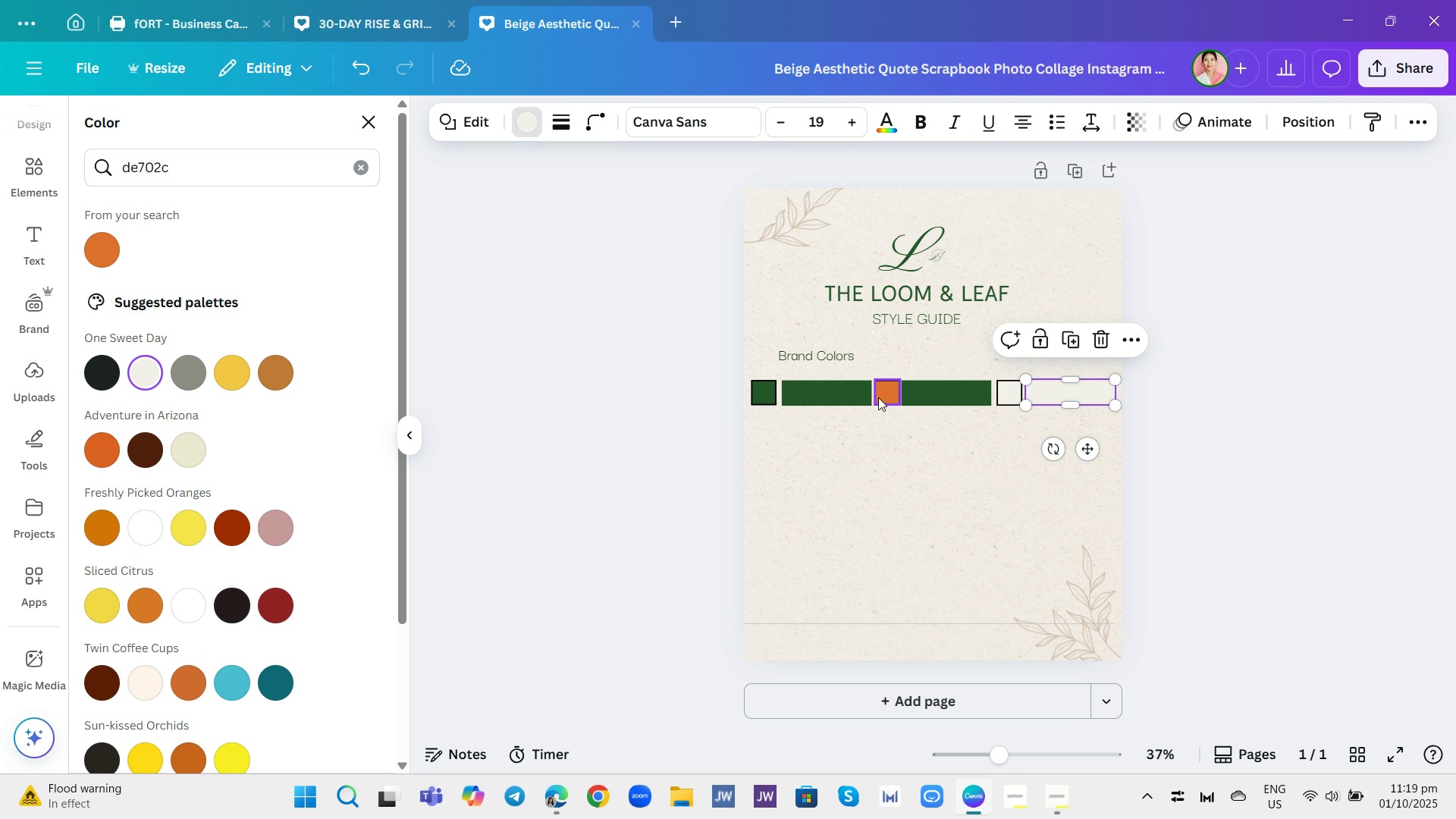 
wait(5.46)
 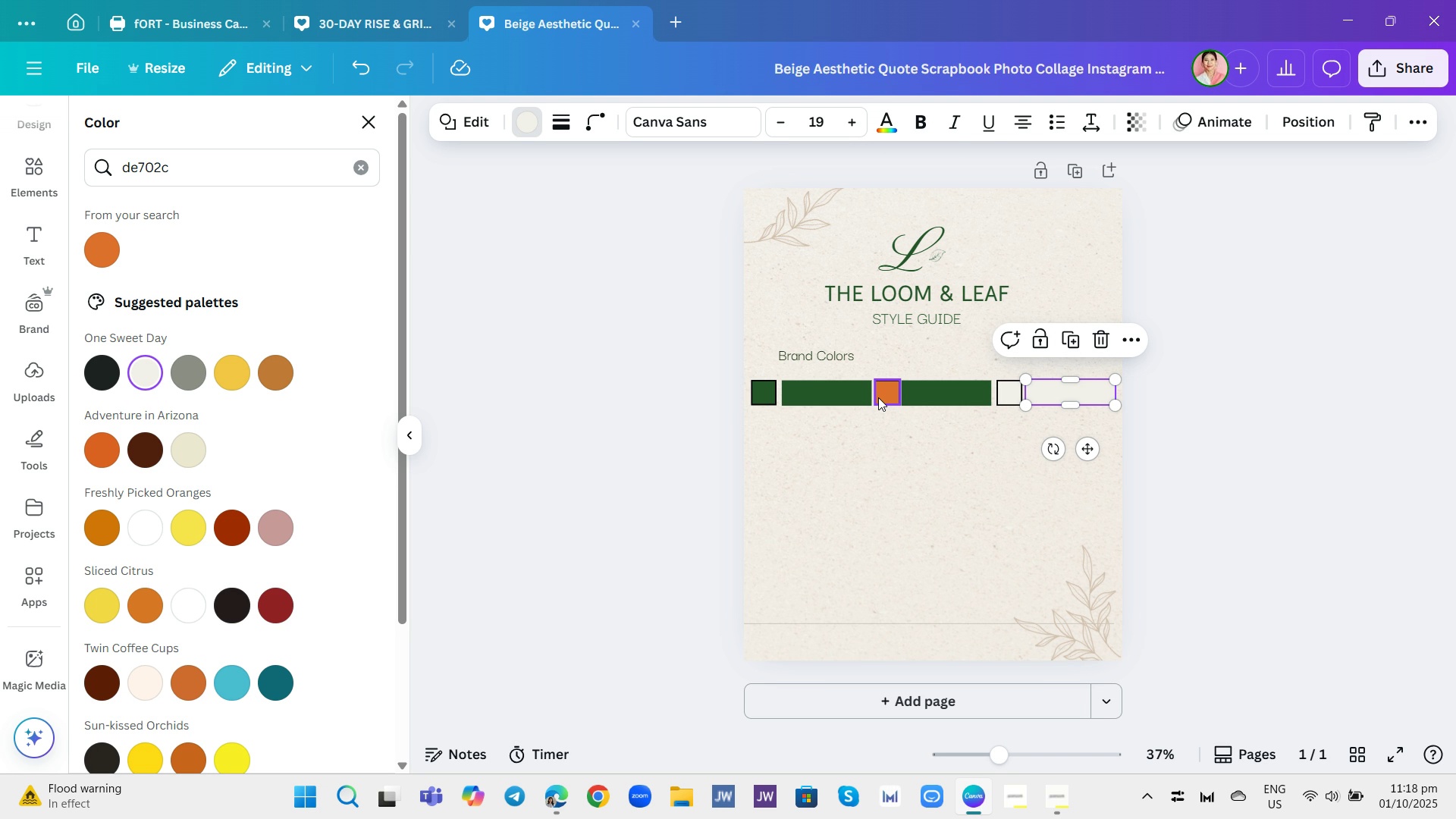 
left_click([981, 476])
 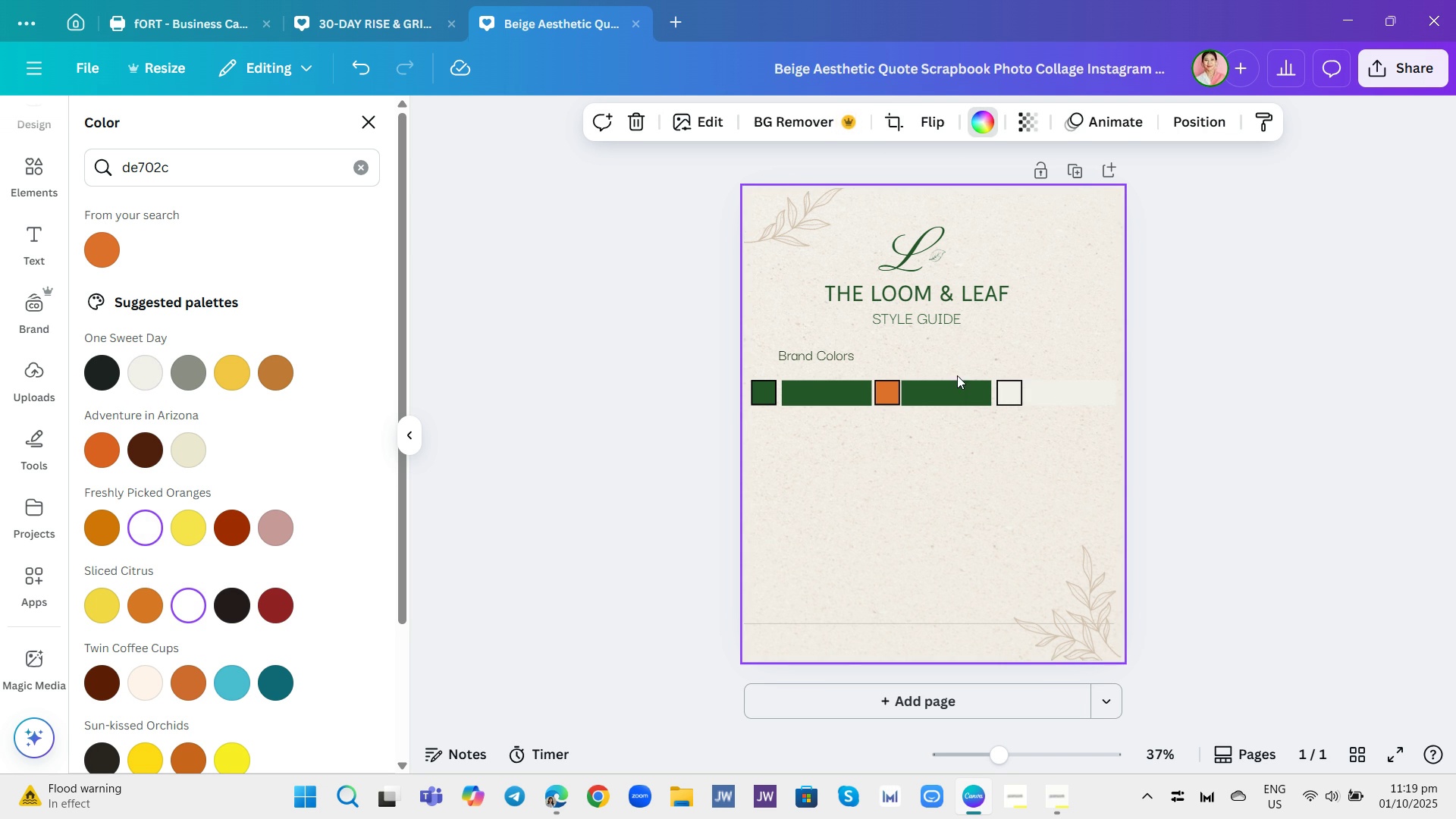 
left_click([977, 394])
 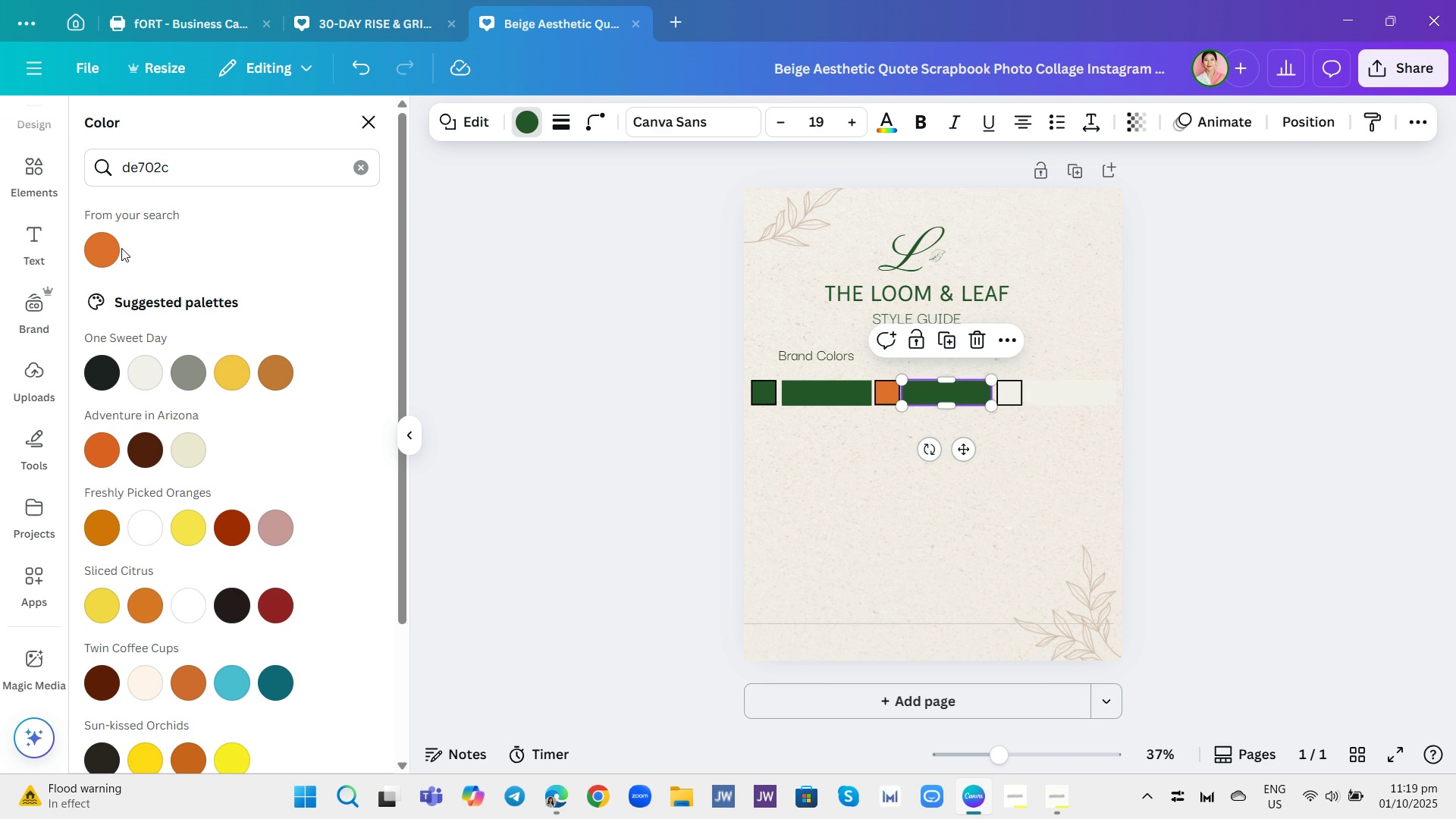 
left_click([109, 245])
 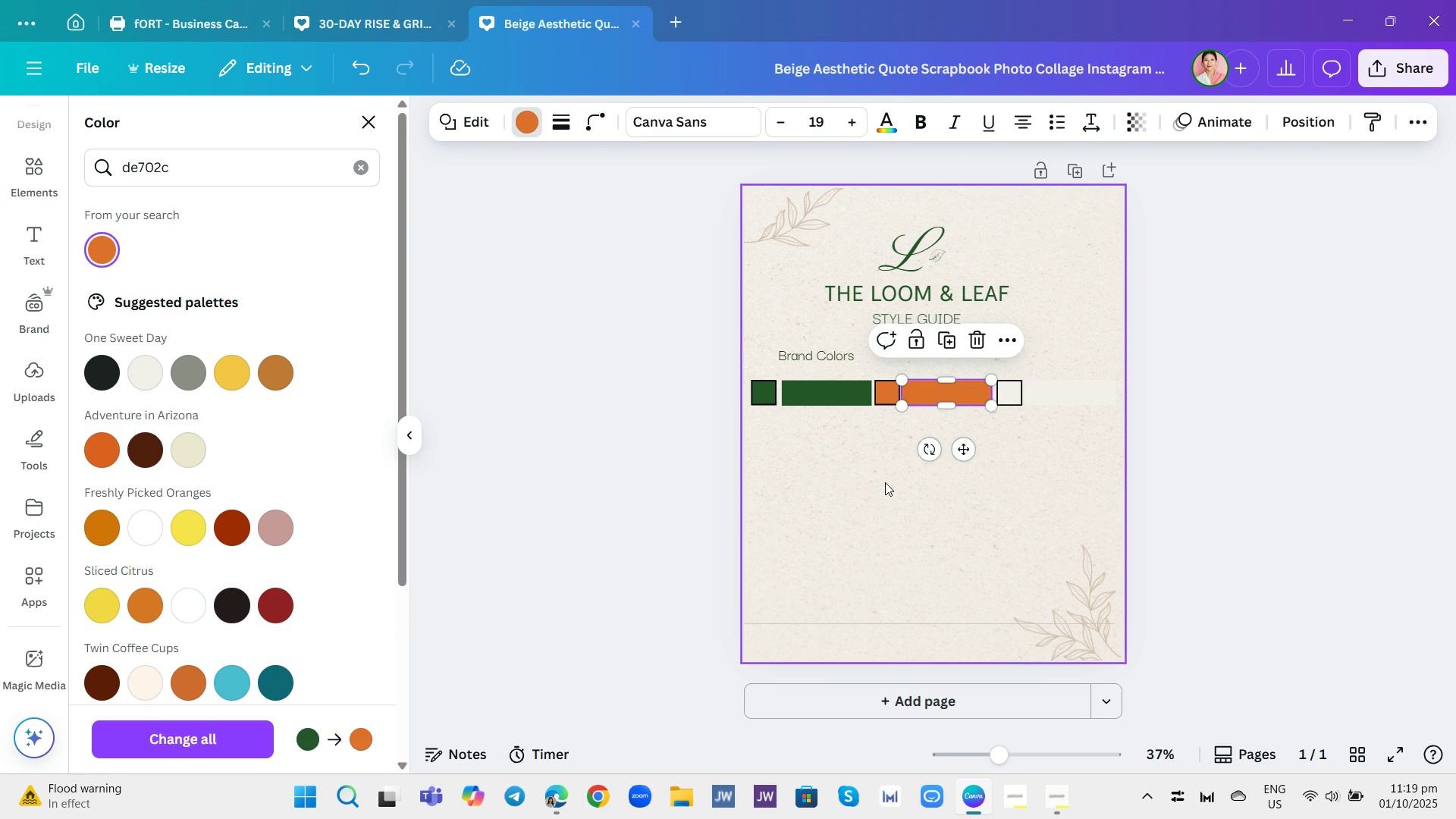 
left_click([885, 482])
 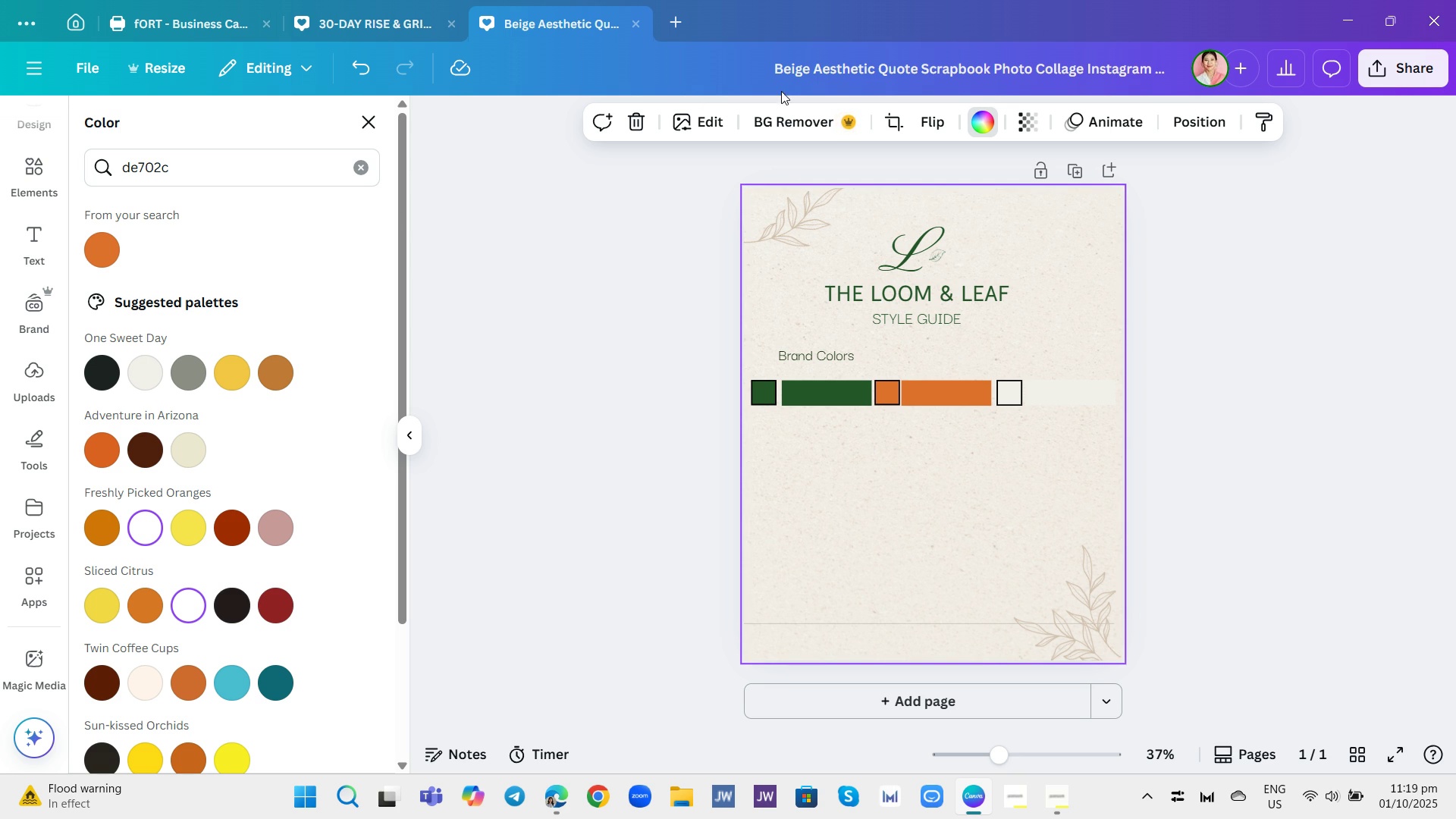 
wait(7.38)
 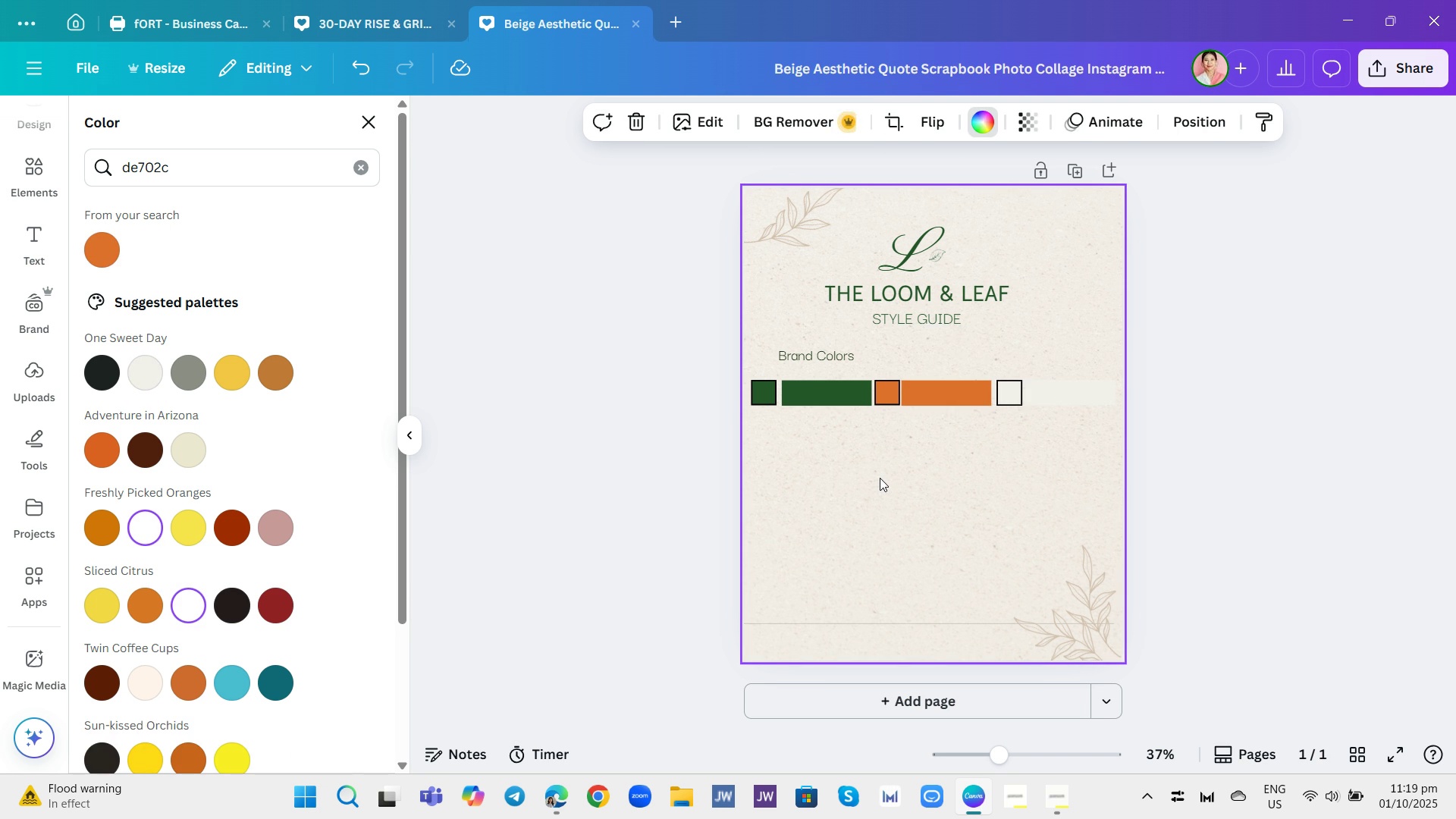 
left_click([41, 233])
 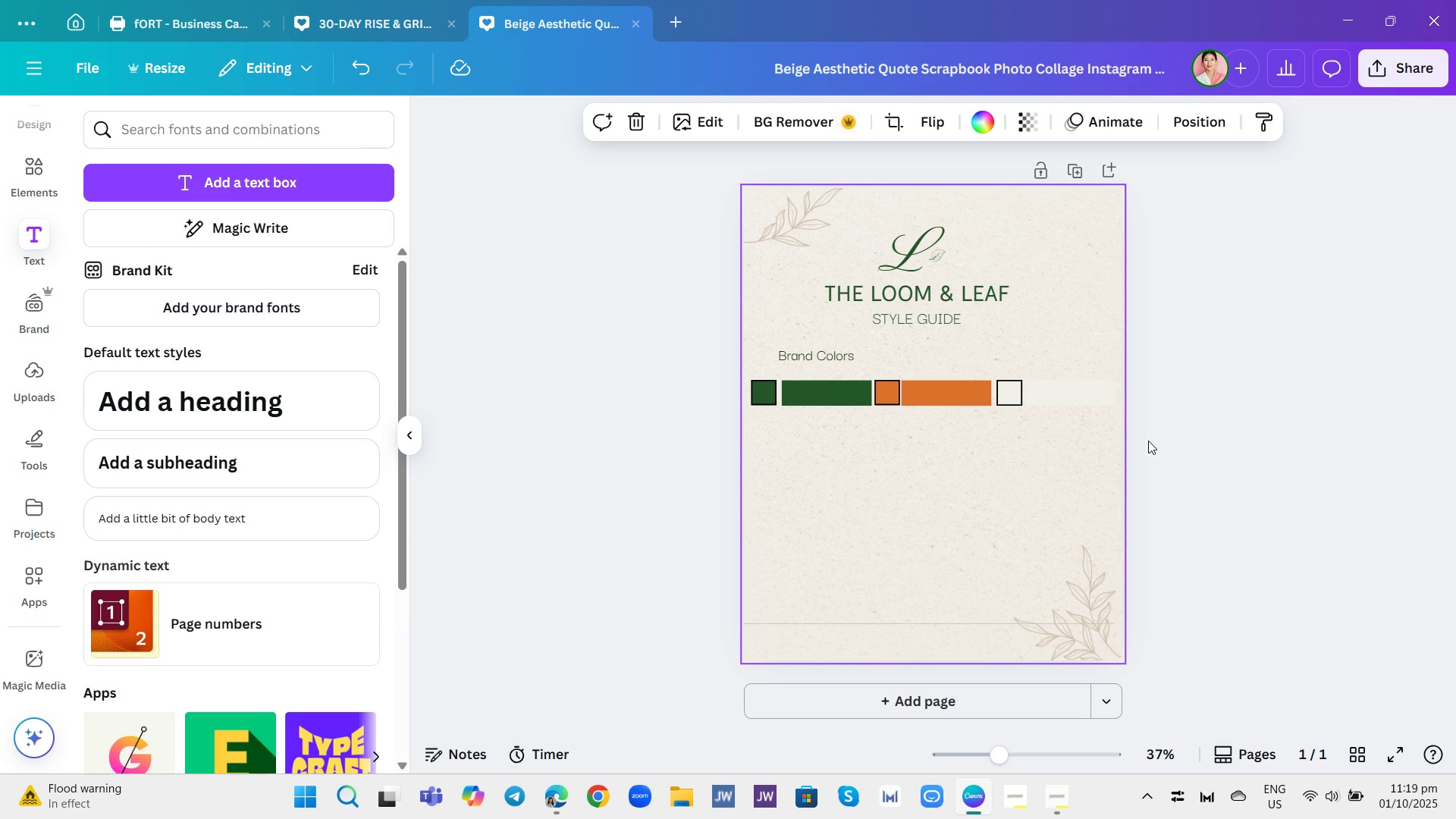 
left_click([1051, 398])
 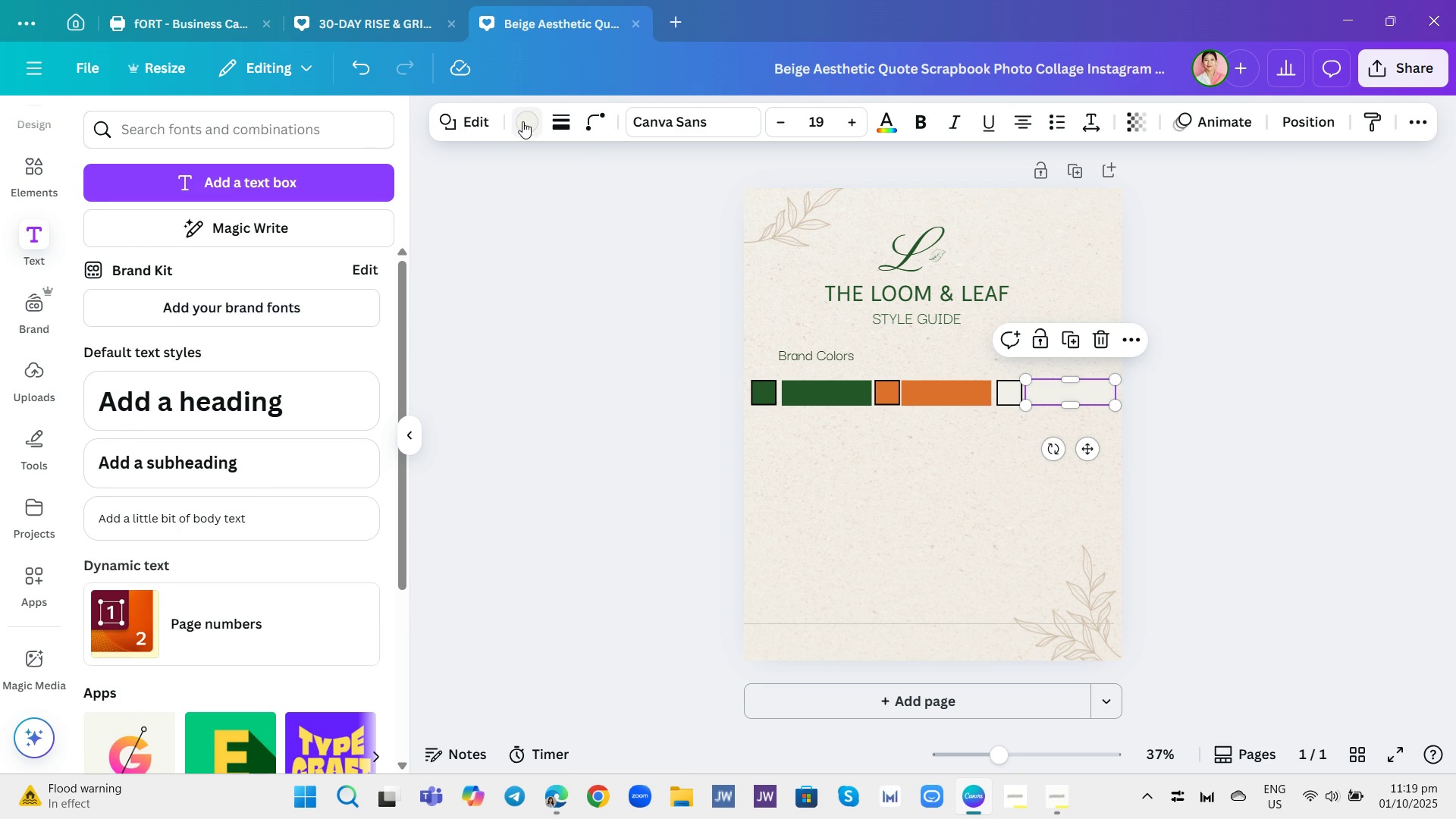 
left_click([522, 121])
 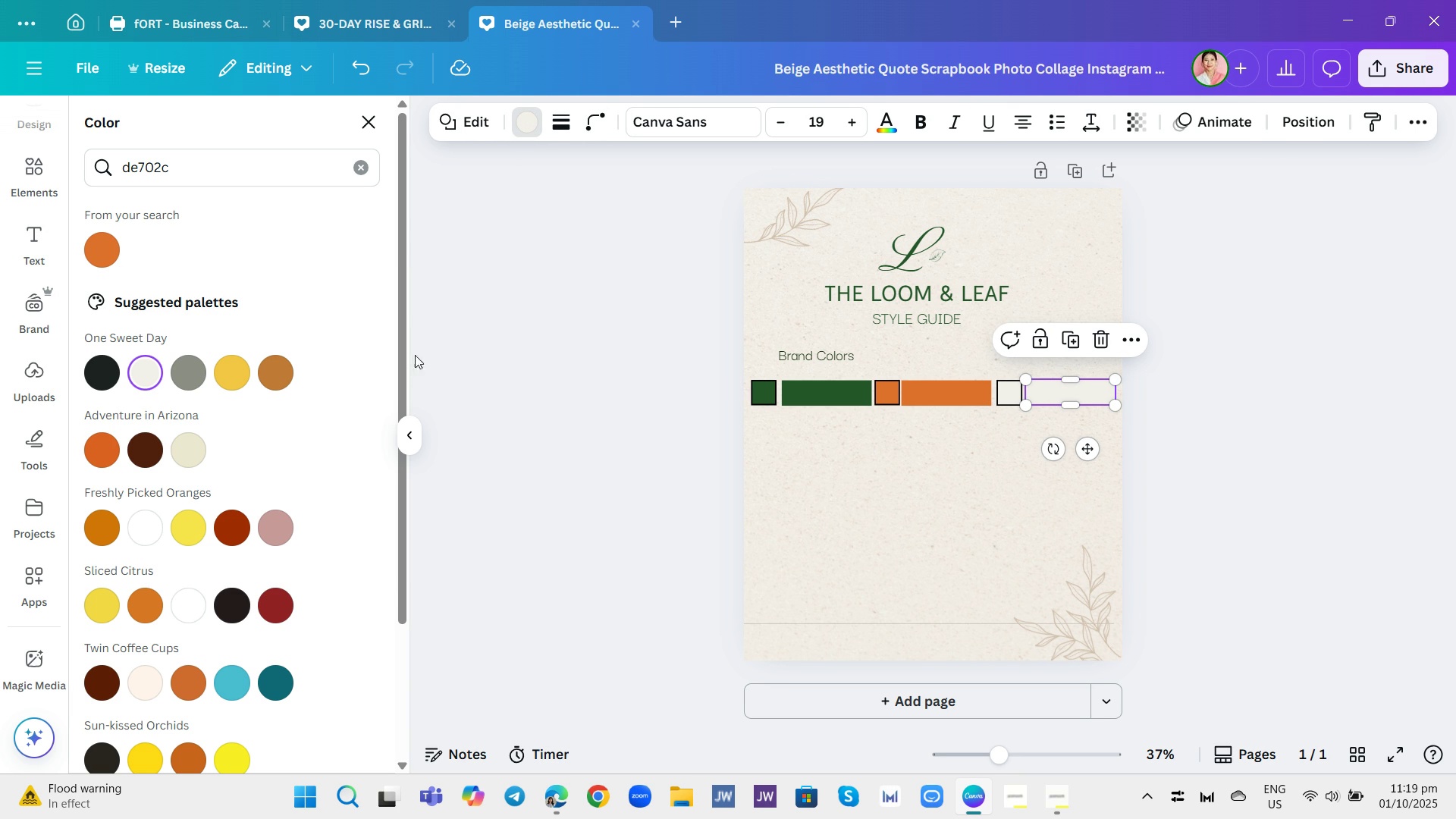 
mouse_move([130, 397])
 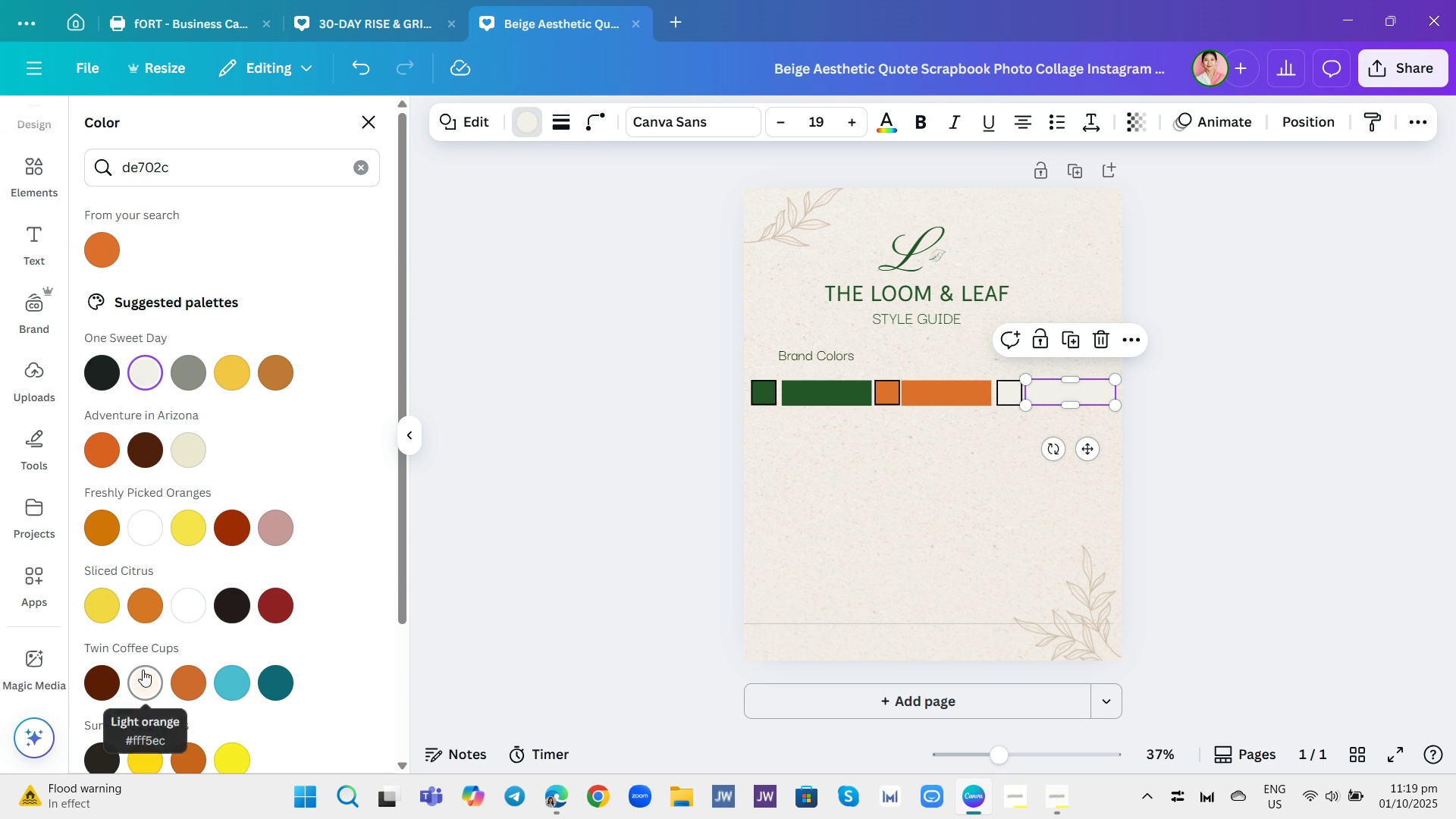 
left_click([143, 670])
 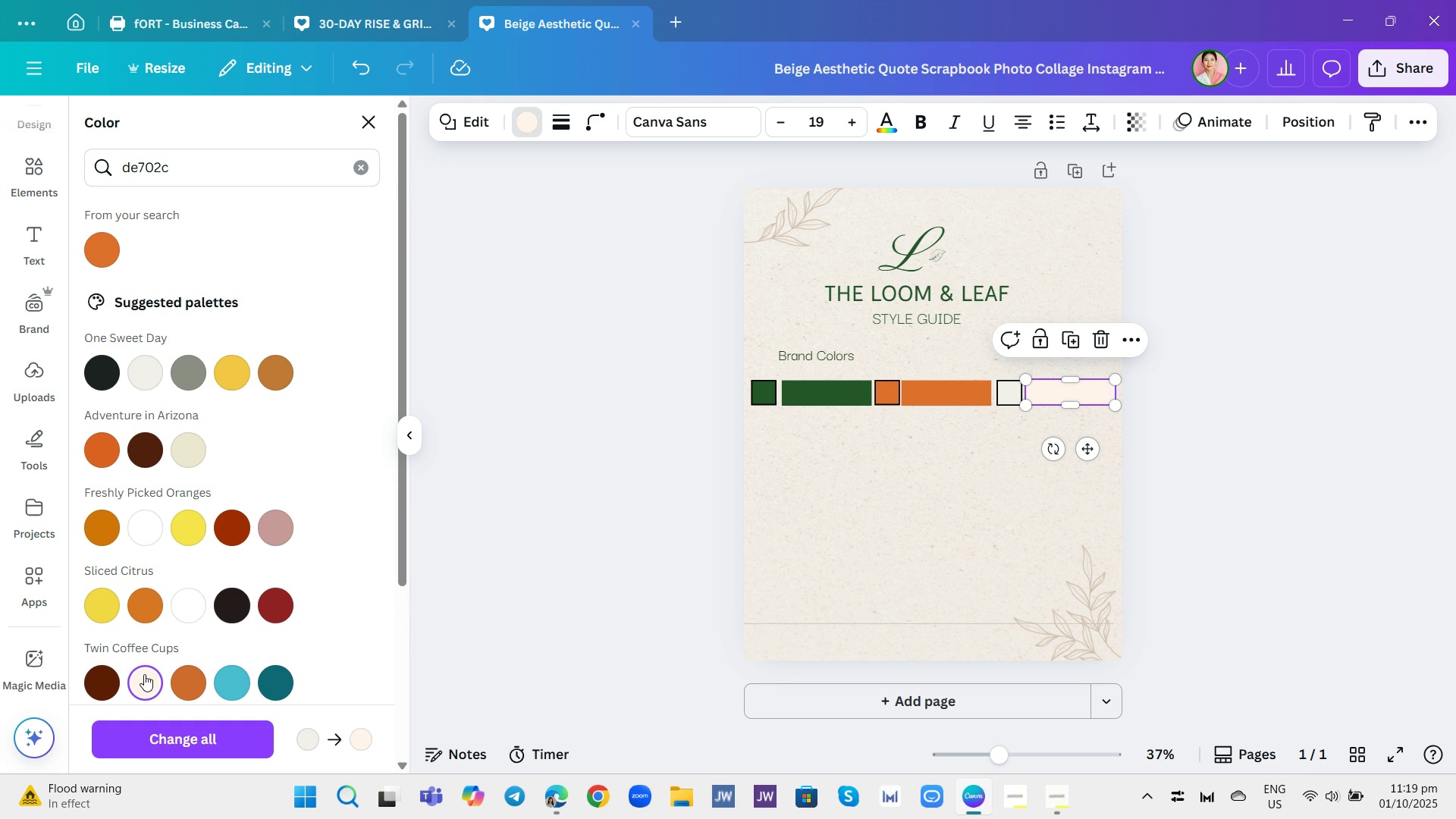 
scroll: coordinate [184, 592], scroll_direction: down, amount: 1.0
 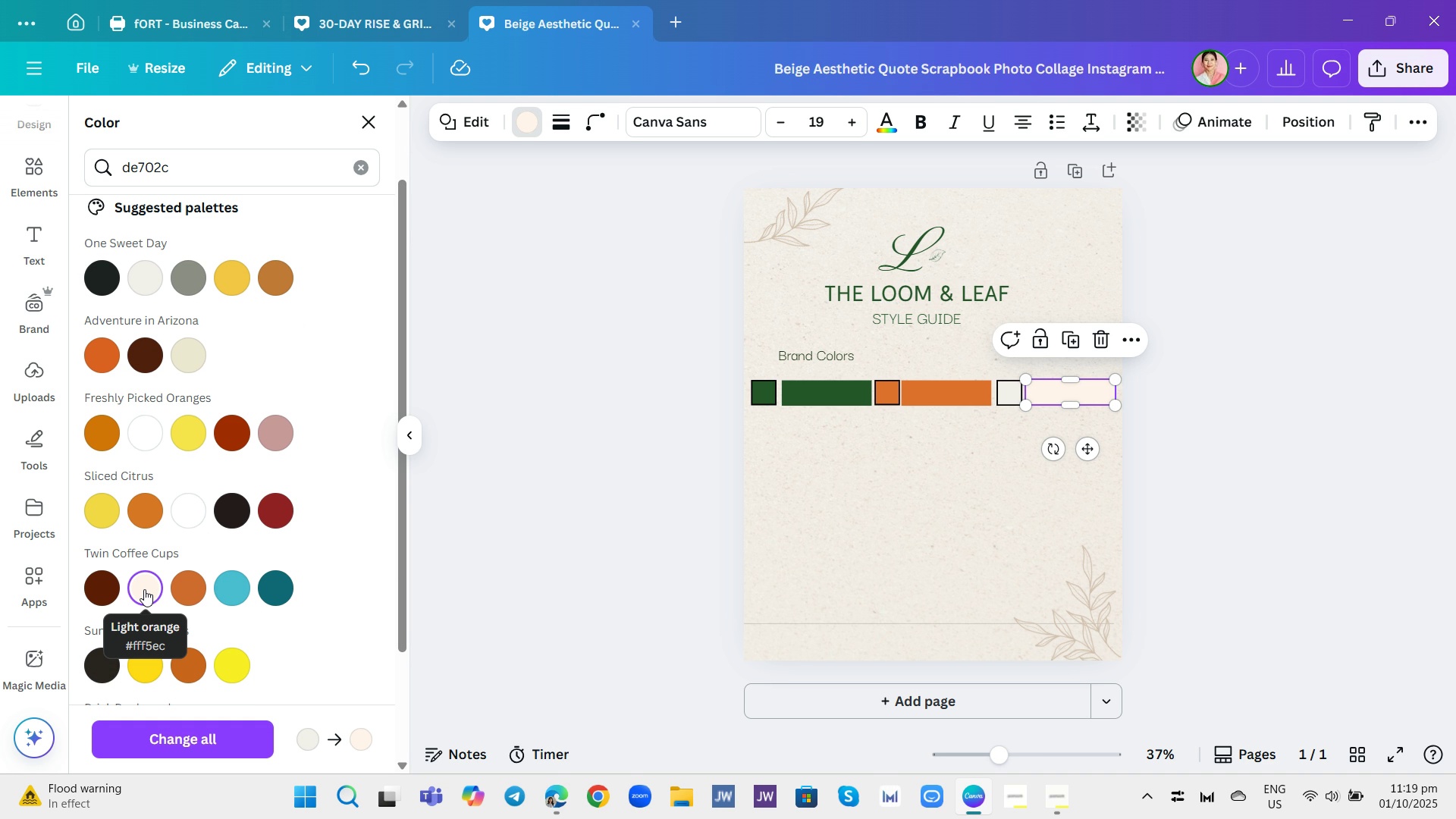 
wait(16.49)
 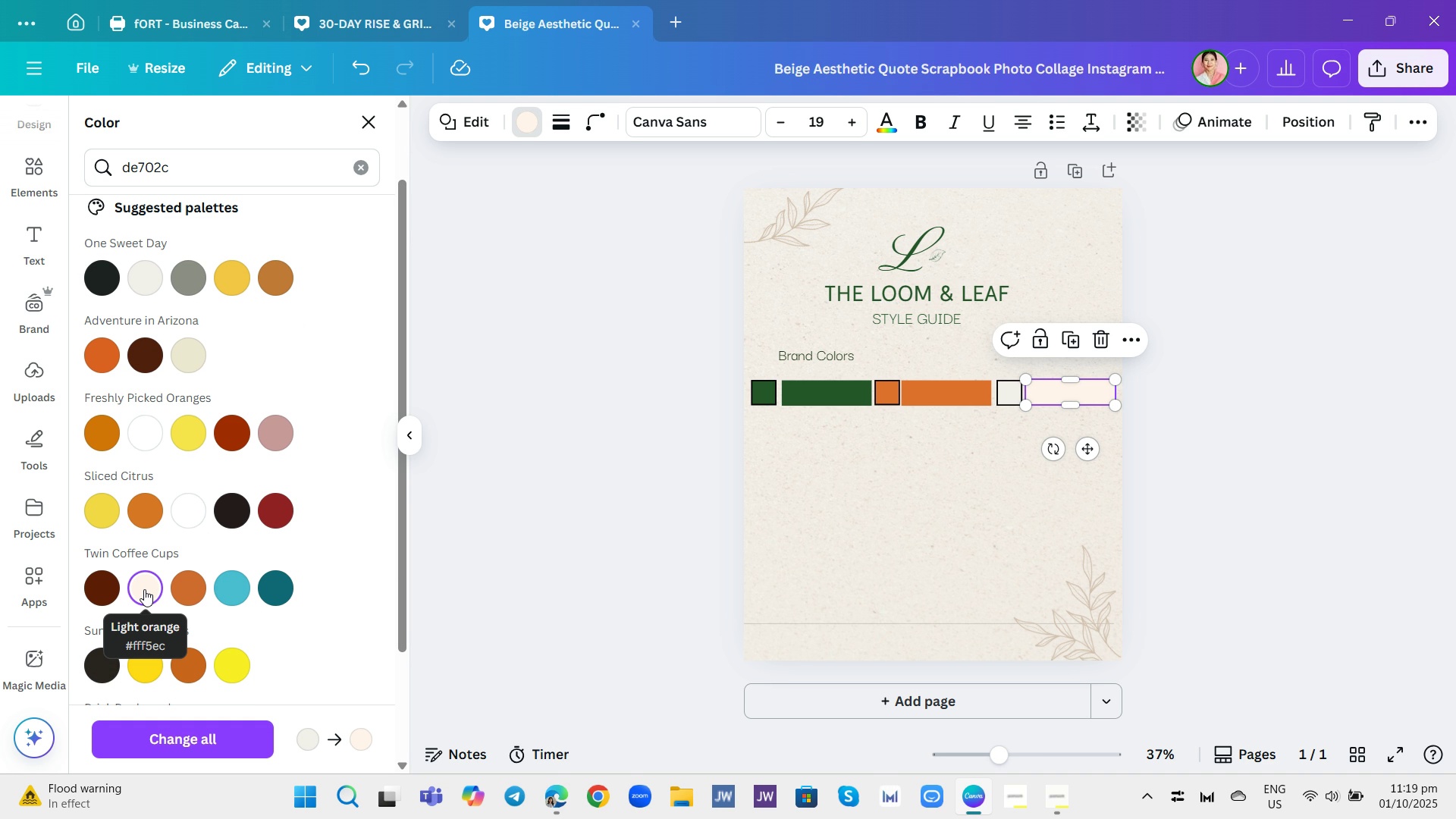 
left_click([919, 540])
 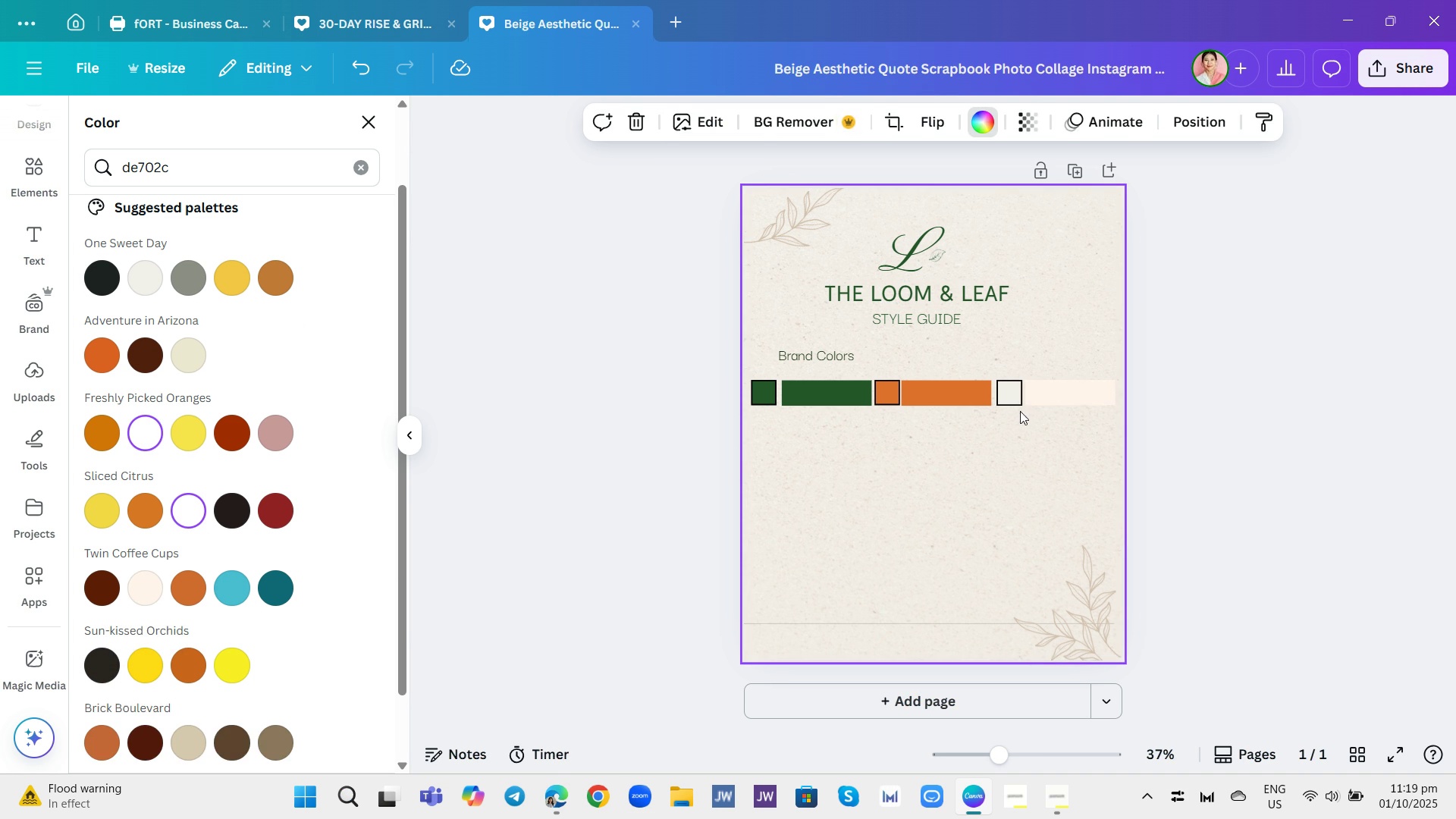 
left_click([1005, 401])
 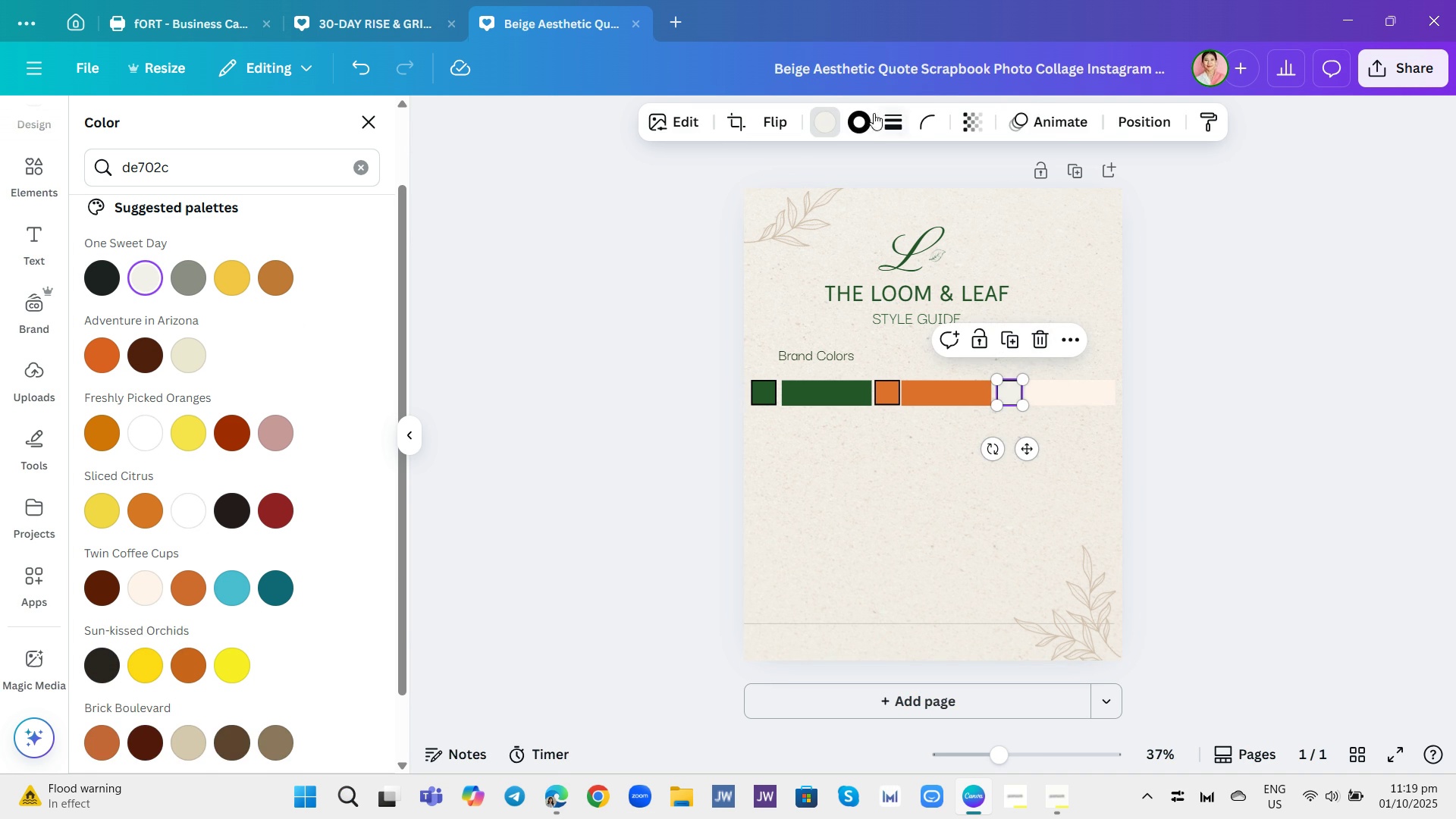 
left_click([859, 117])
 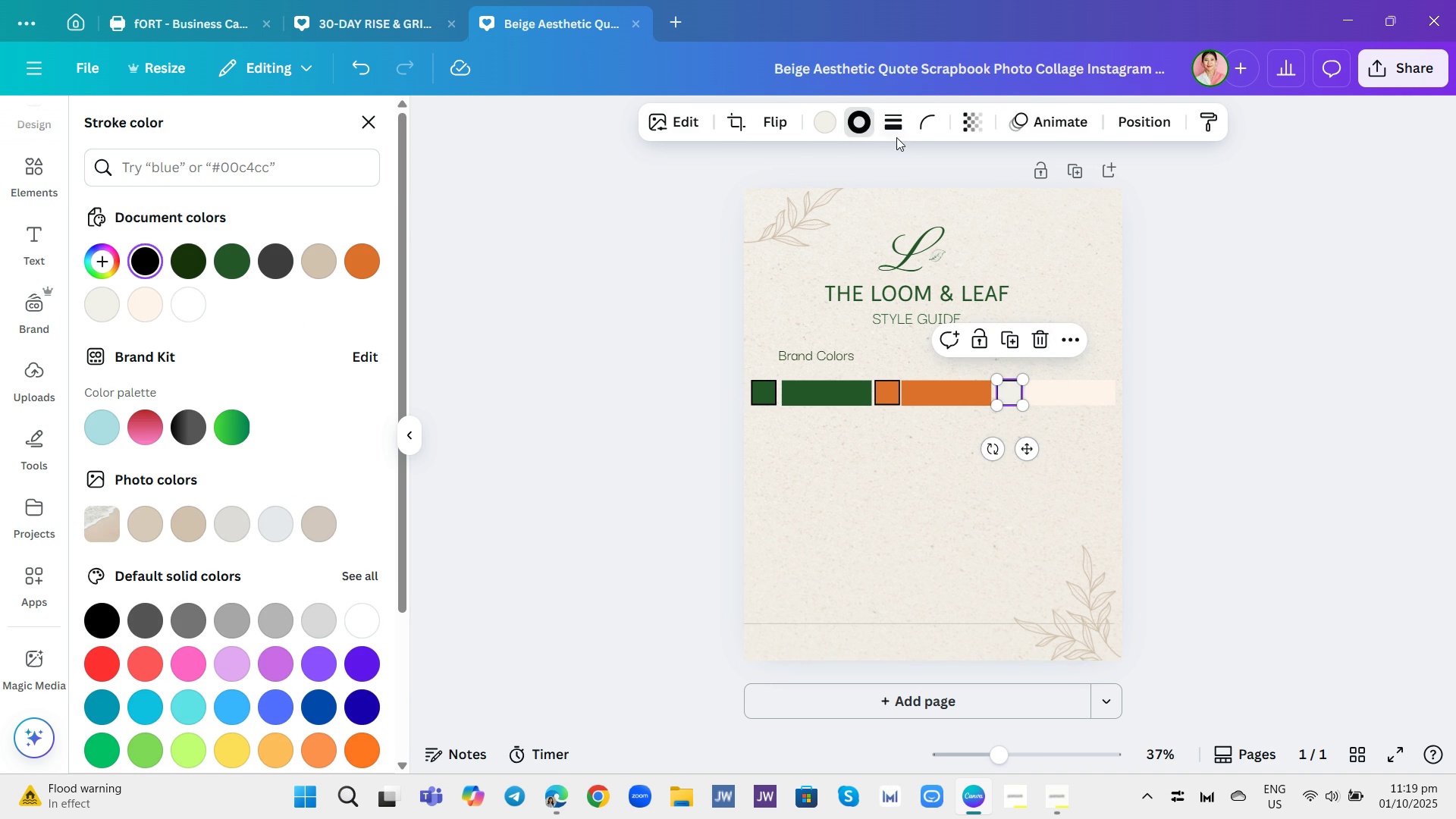 
left_click([895, 120])
 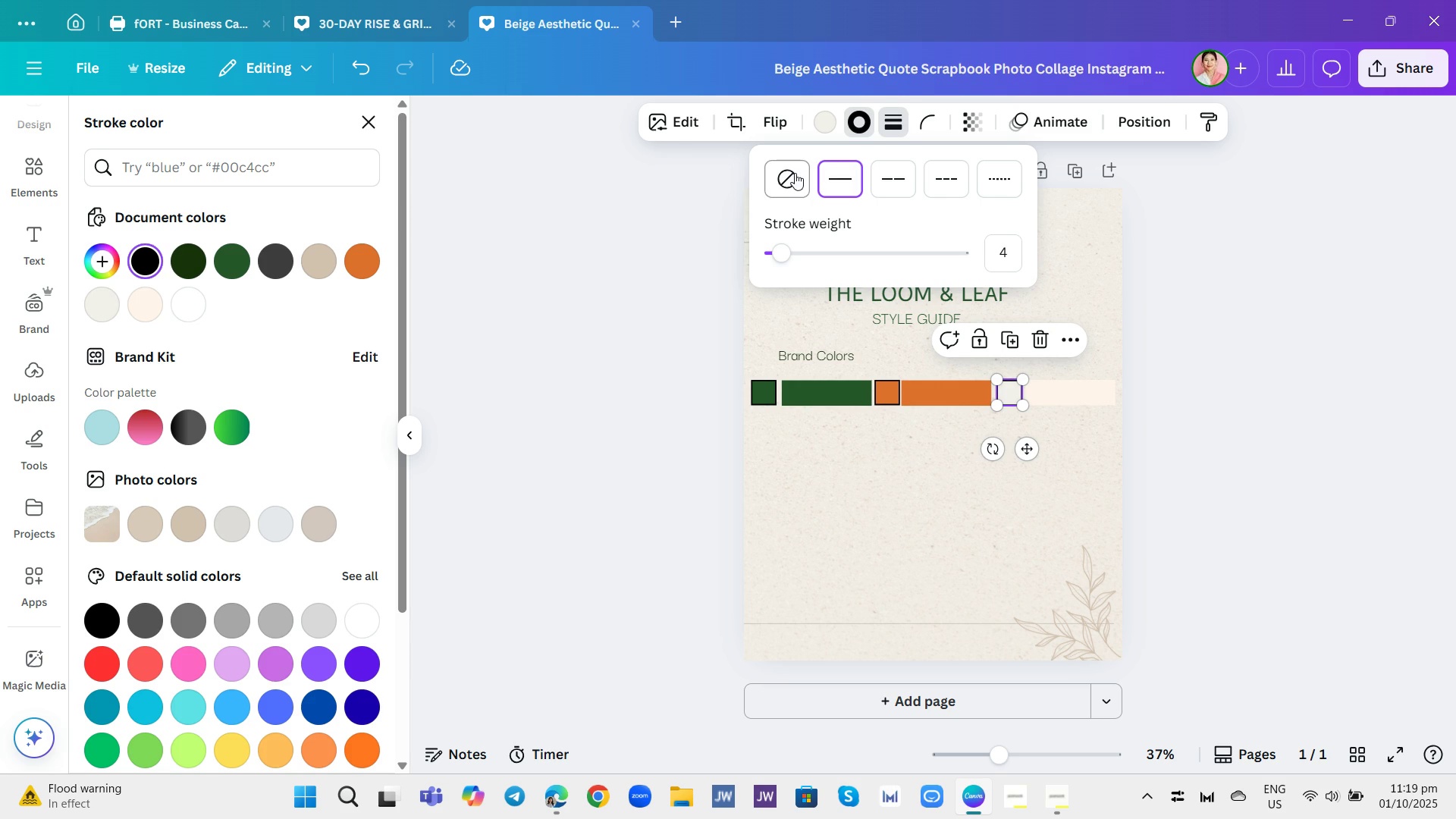 
left_click([794, 174])
 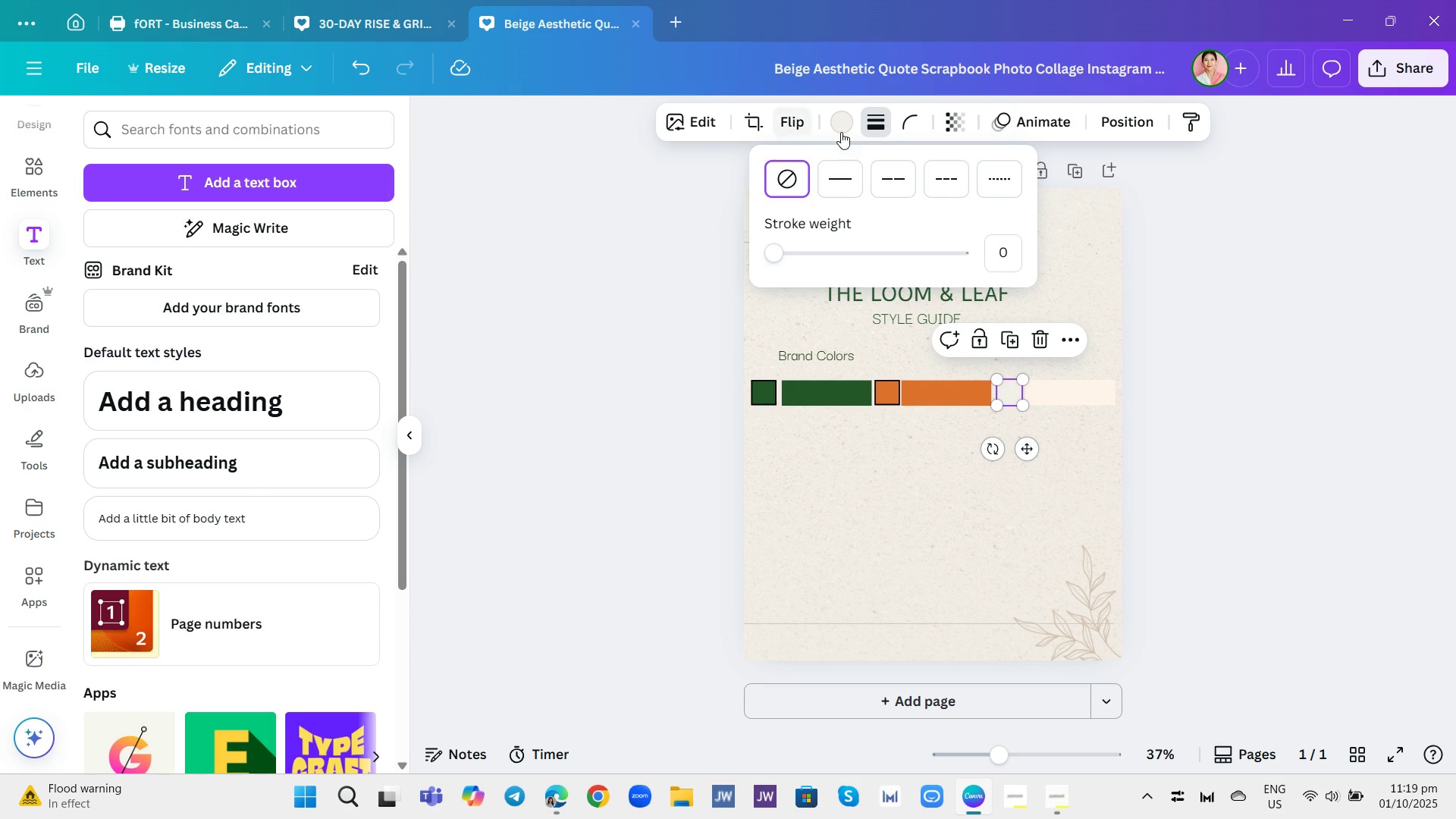 
left_click([846, 122])
 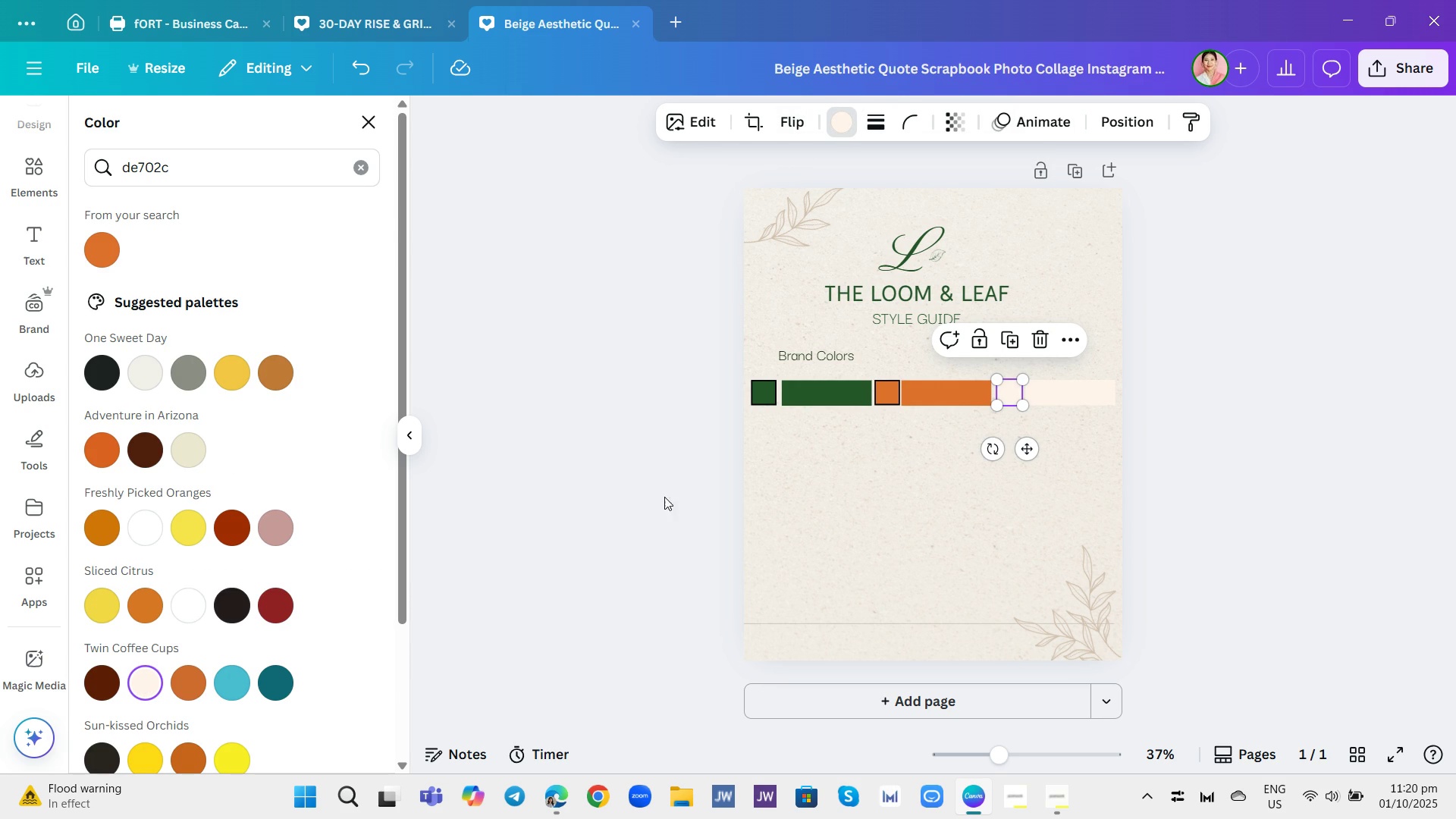 
left_click([899, 393])
 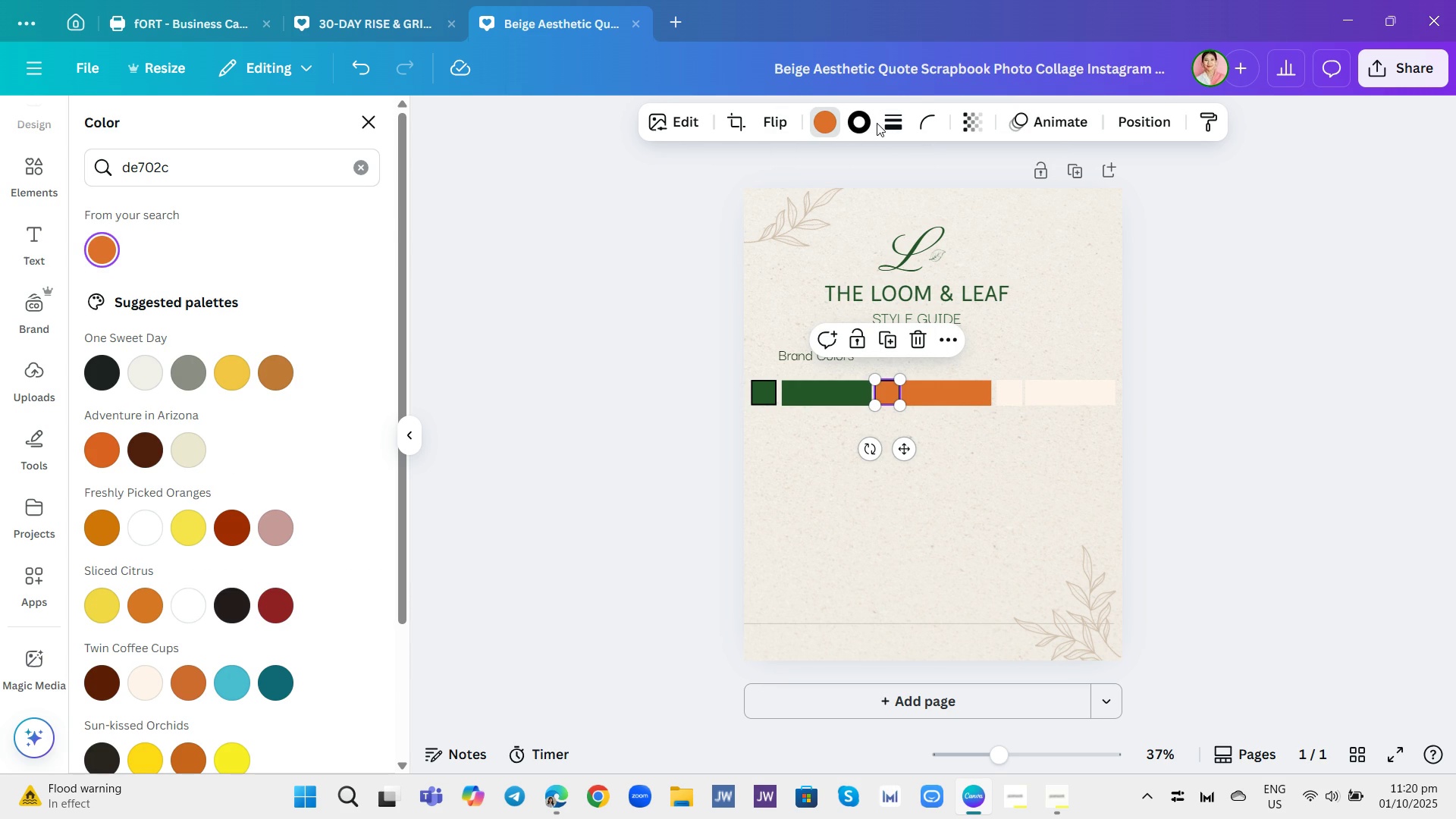 
double_click([893, 122])
 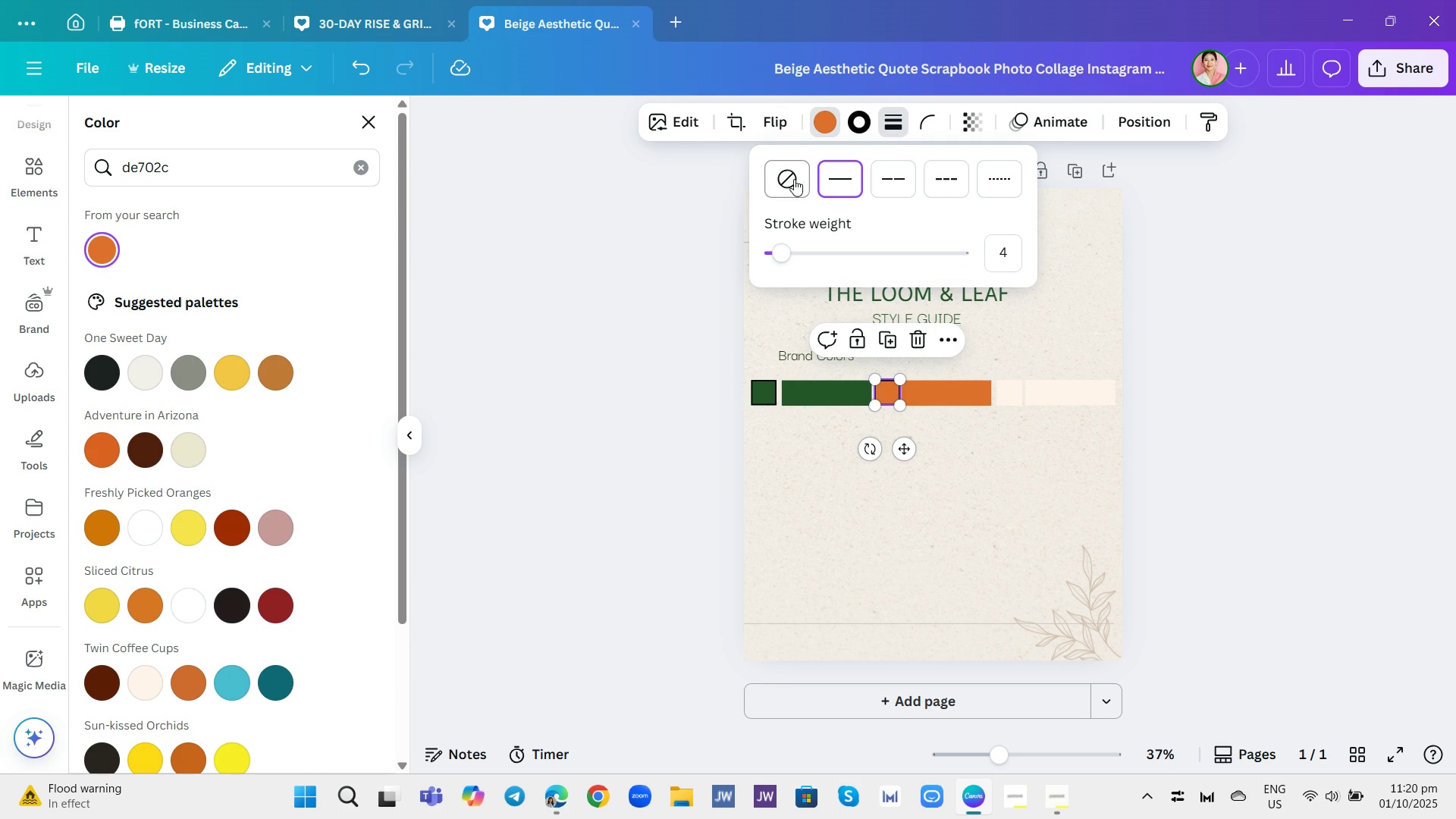 
left_click([774, 176])
 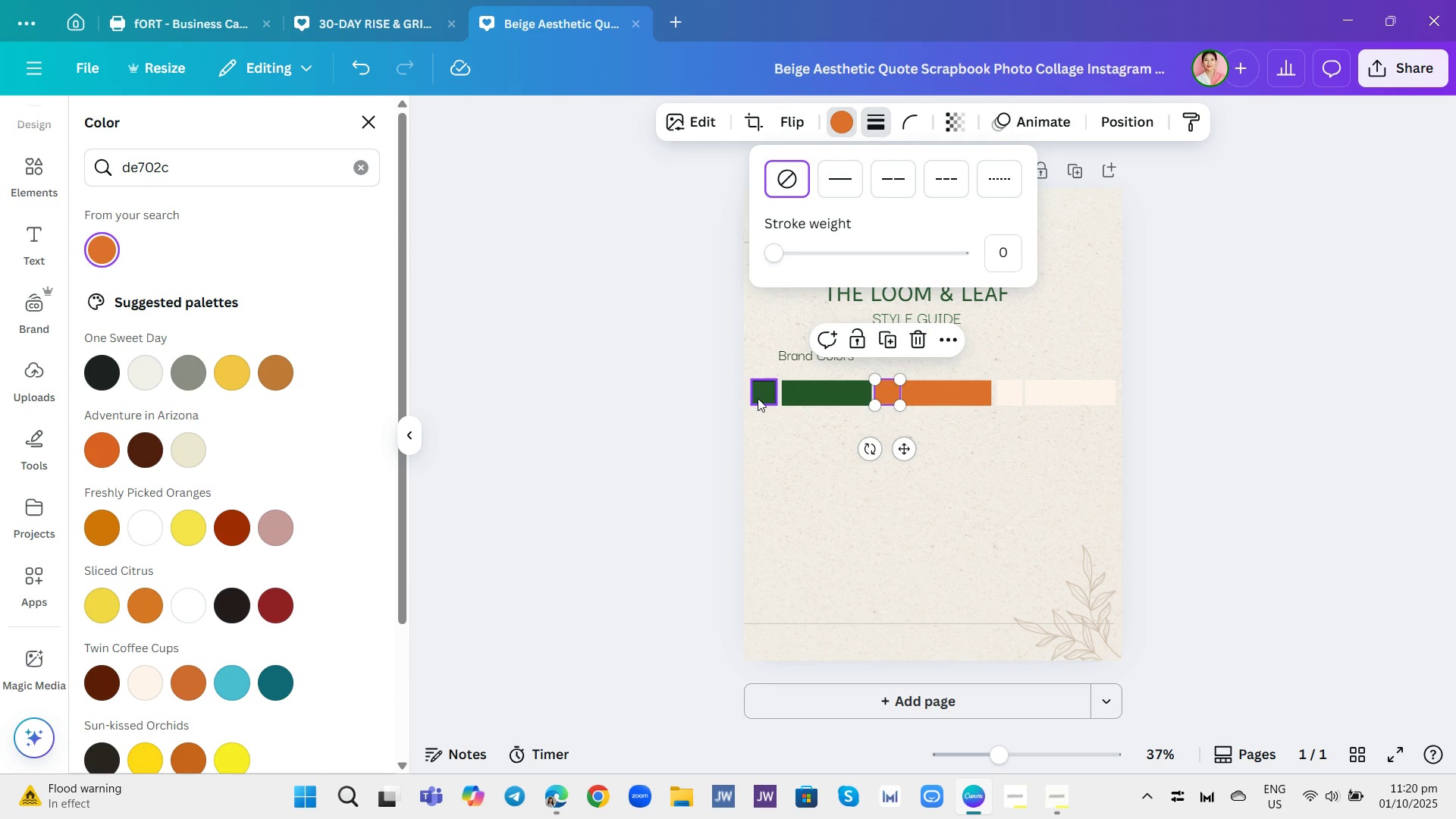 
left_click([758, 398])
 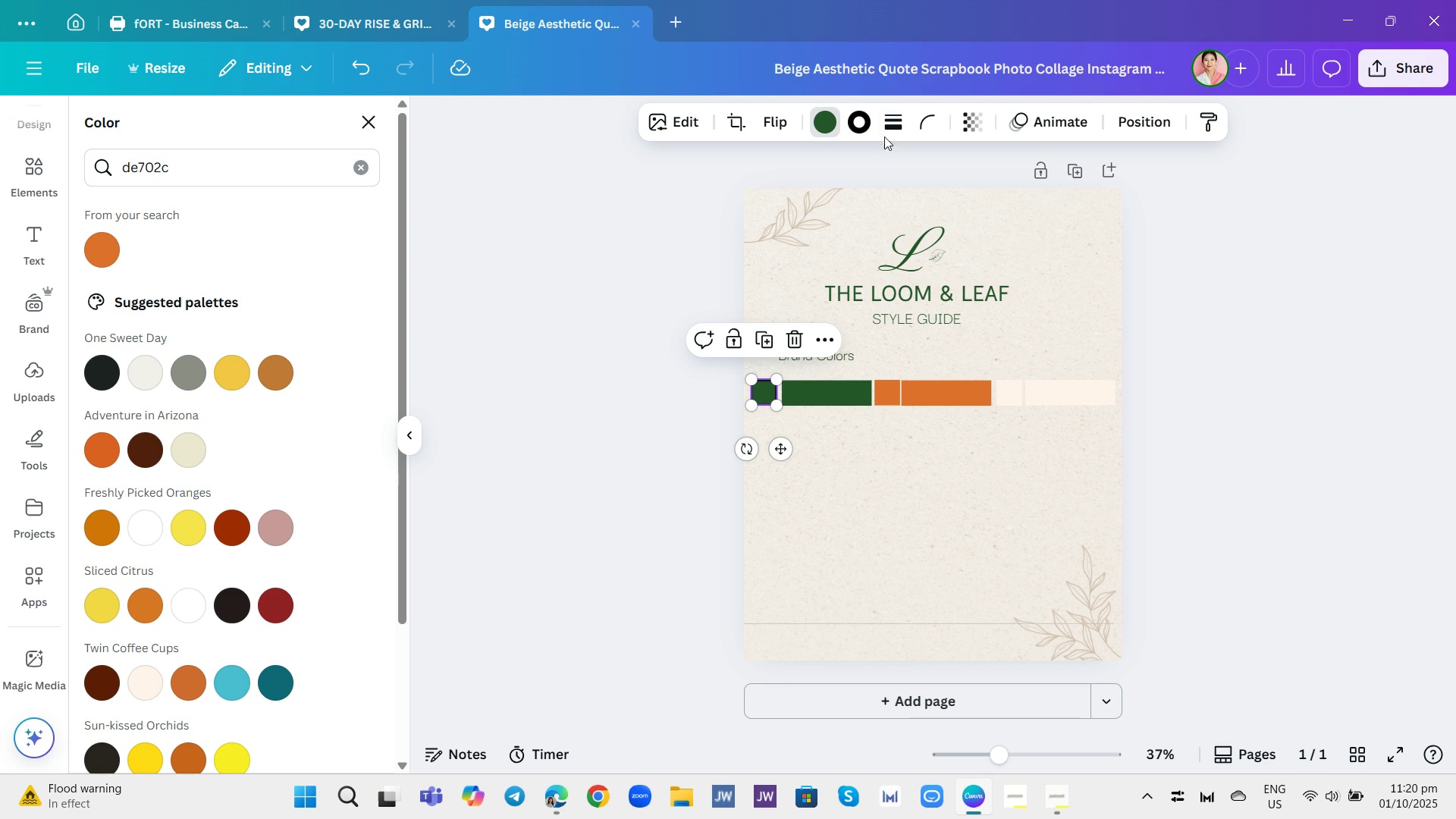 
left_click([886, 135])
 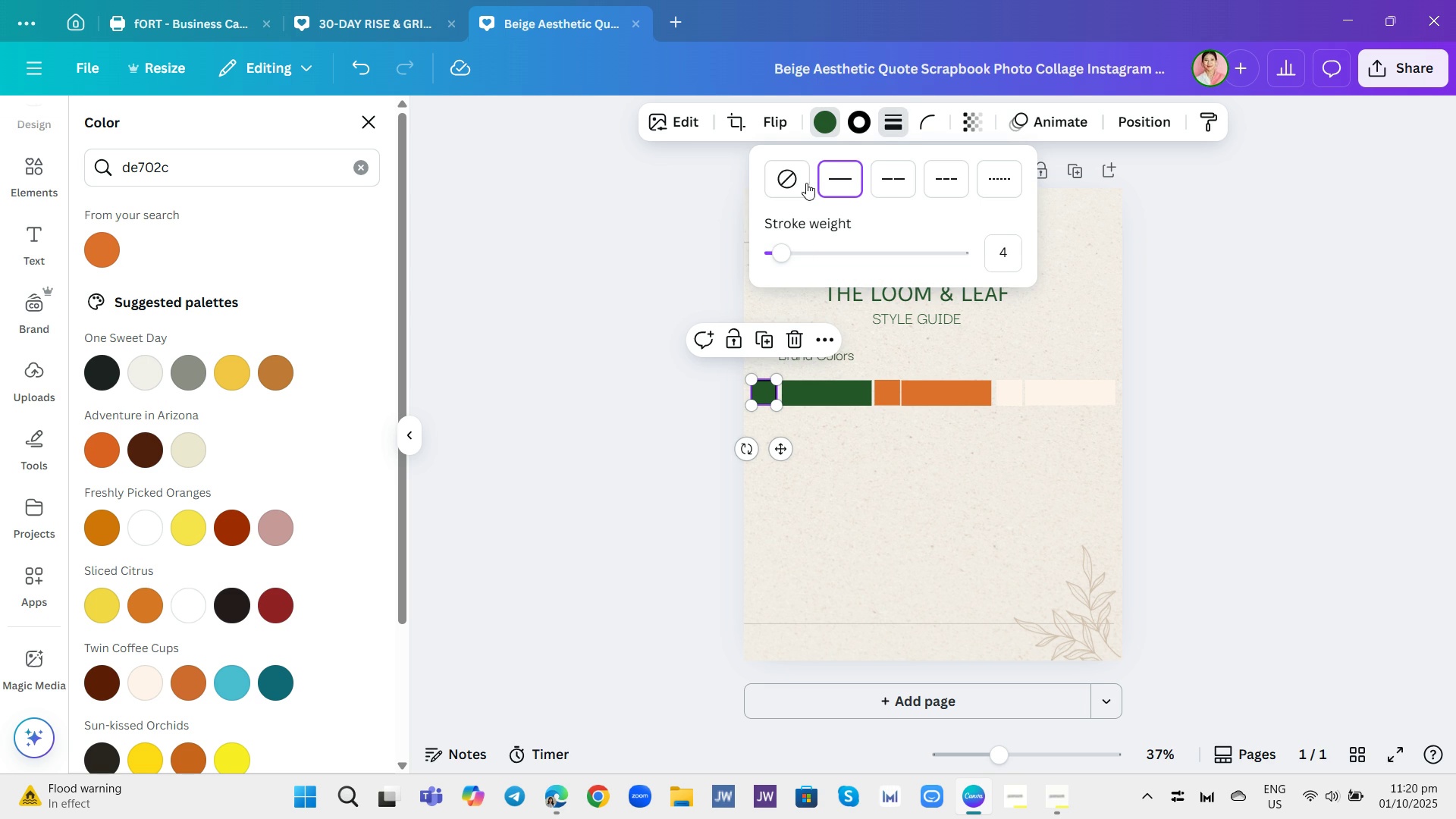 
left_click([793, 176])
 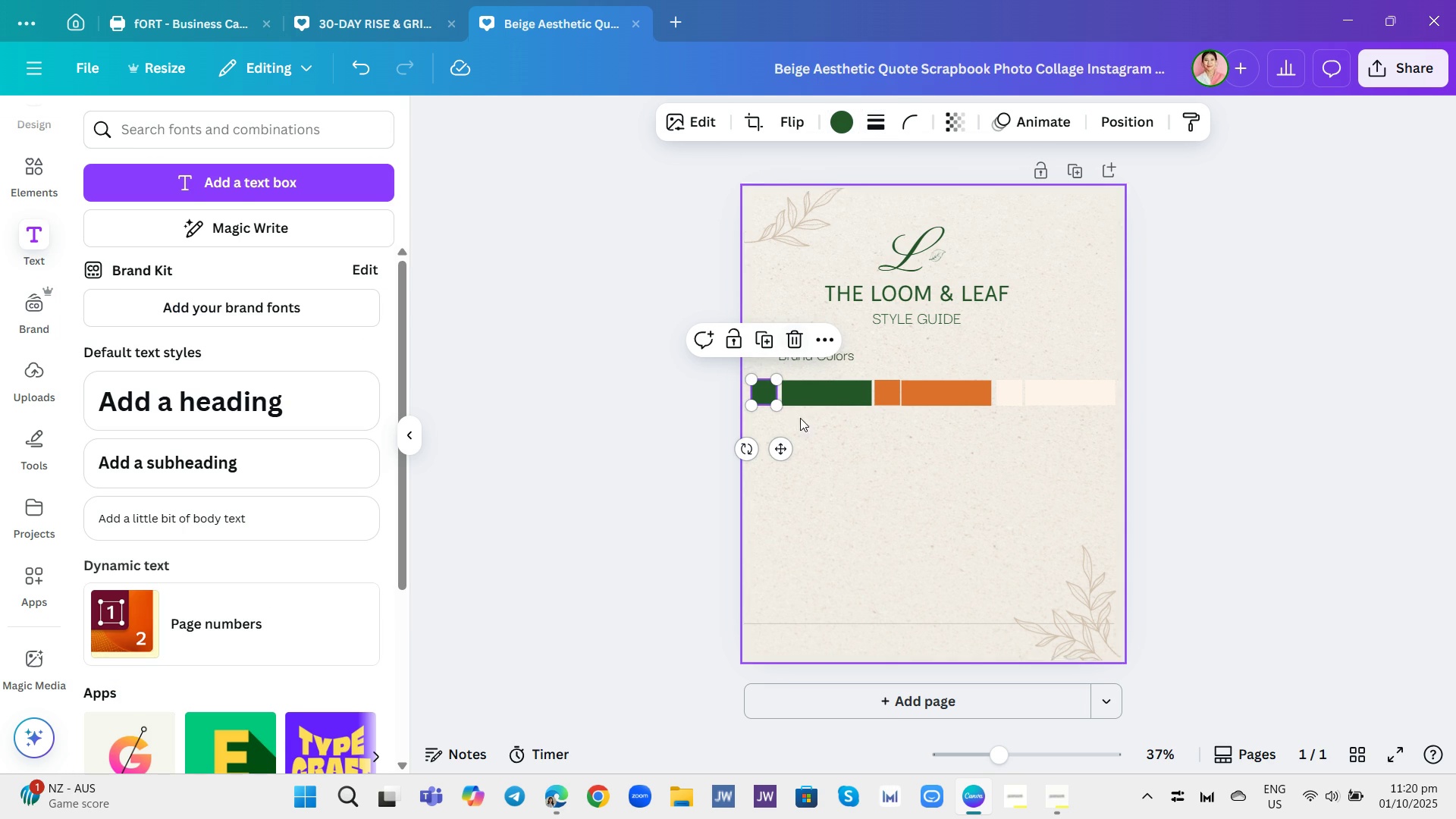 
wait(5.71)
 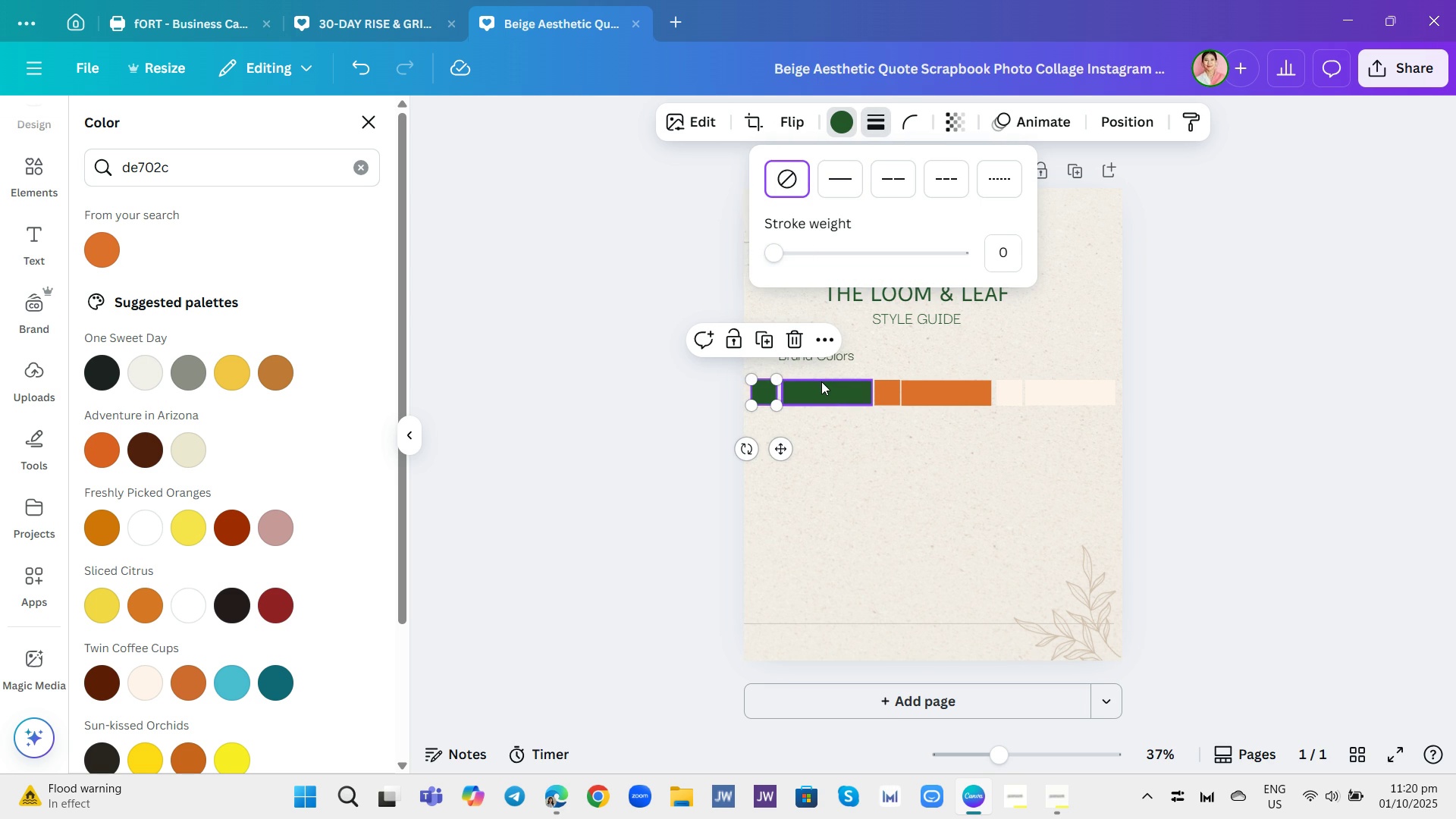 
left_click([237, 183])
 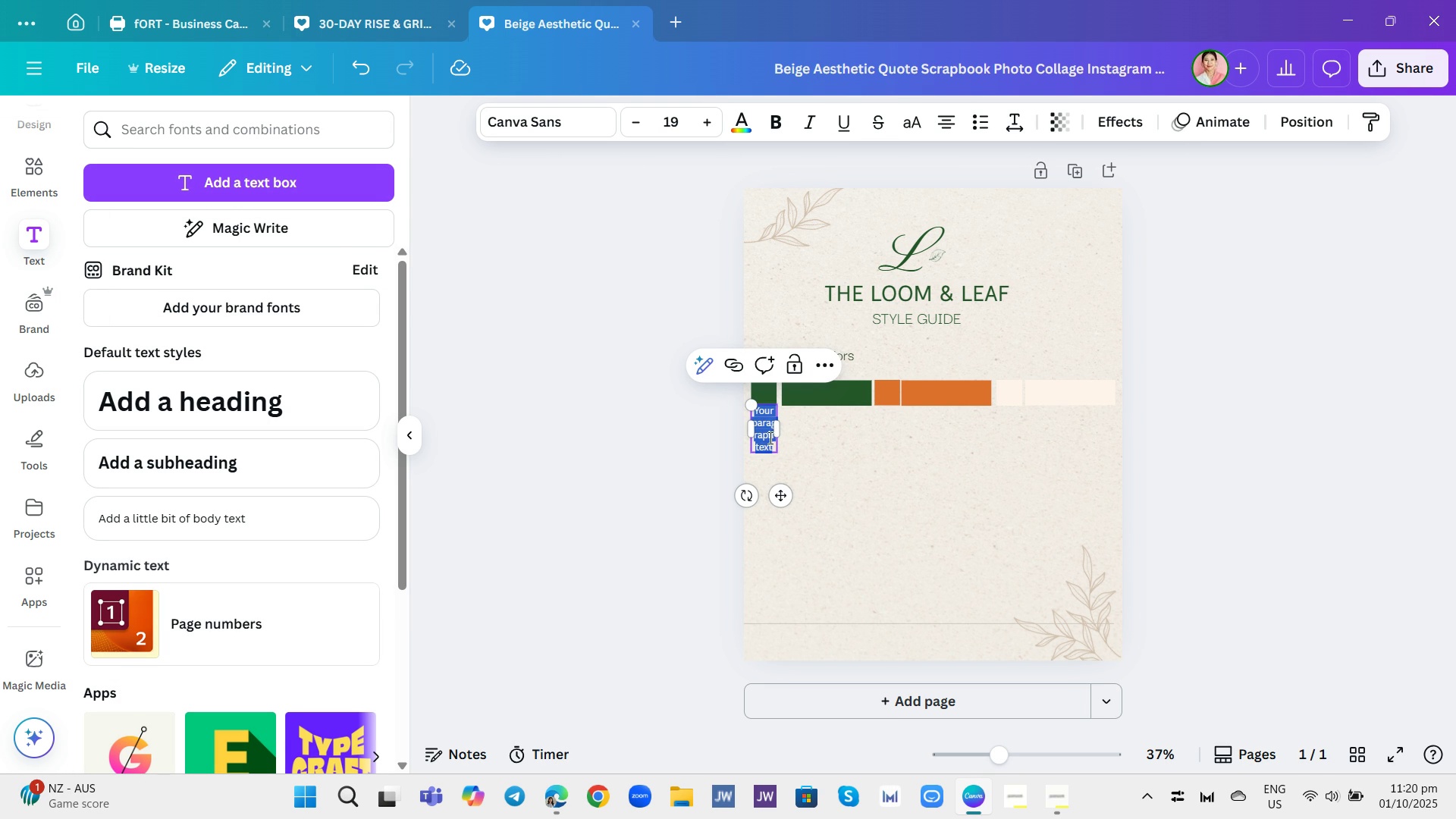 
left_click([767, 438])
 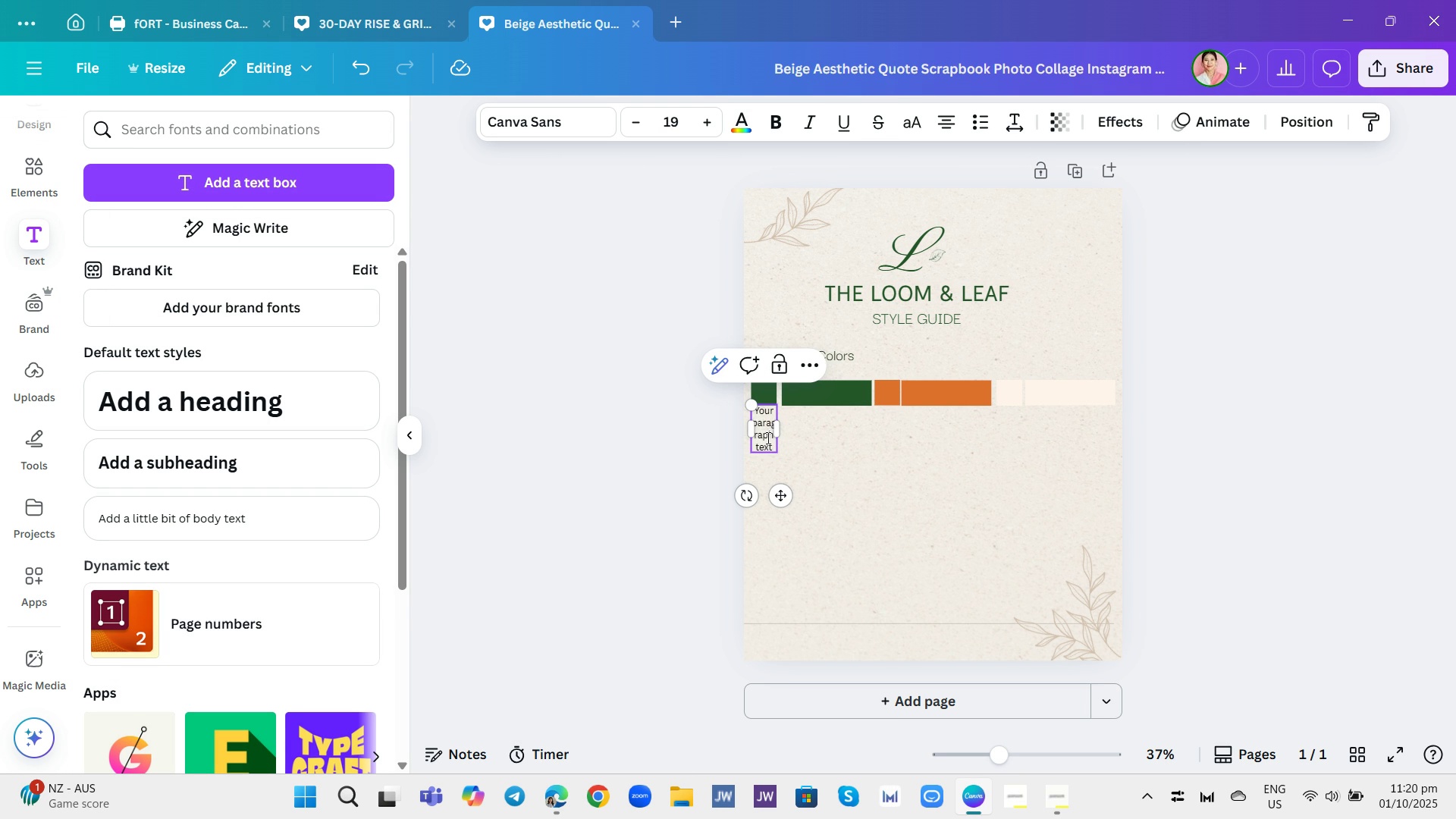 
double_click([767, 438])
 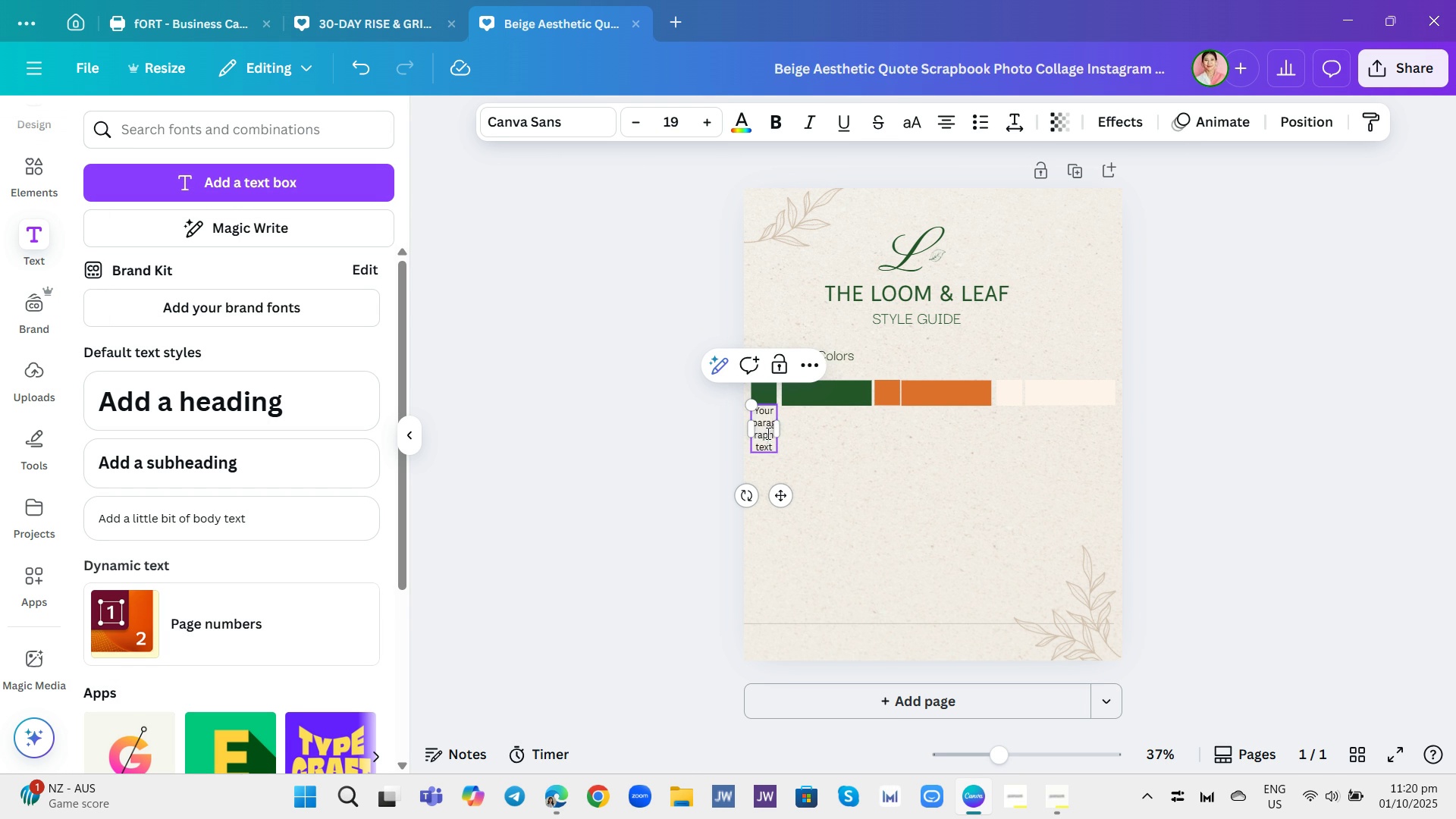 
triple_click([767, 433])
 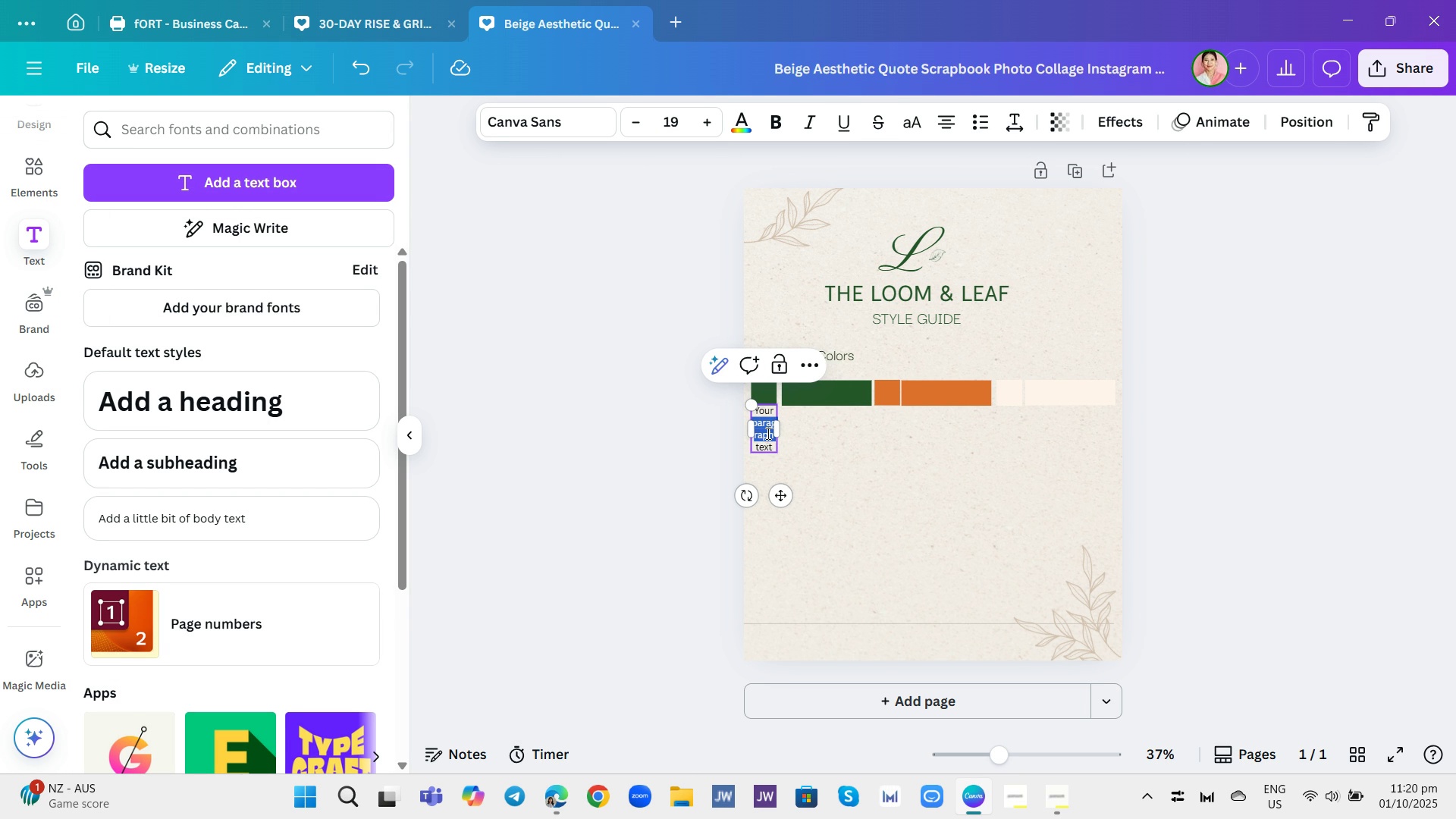 
triple_click([767, 433])
 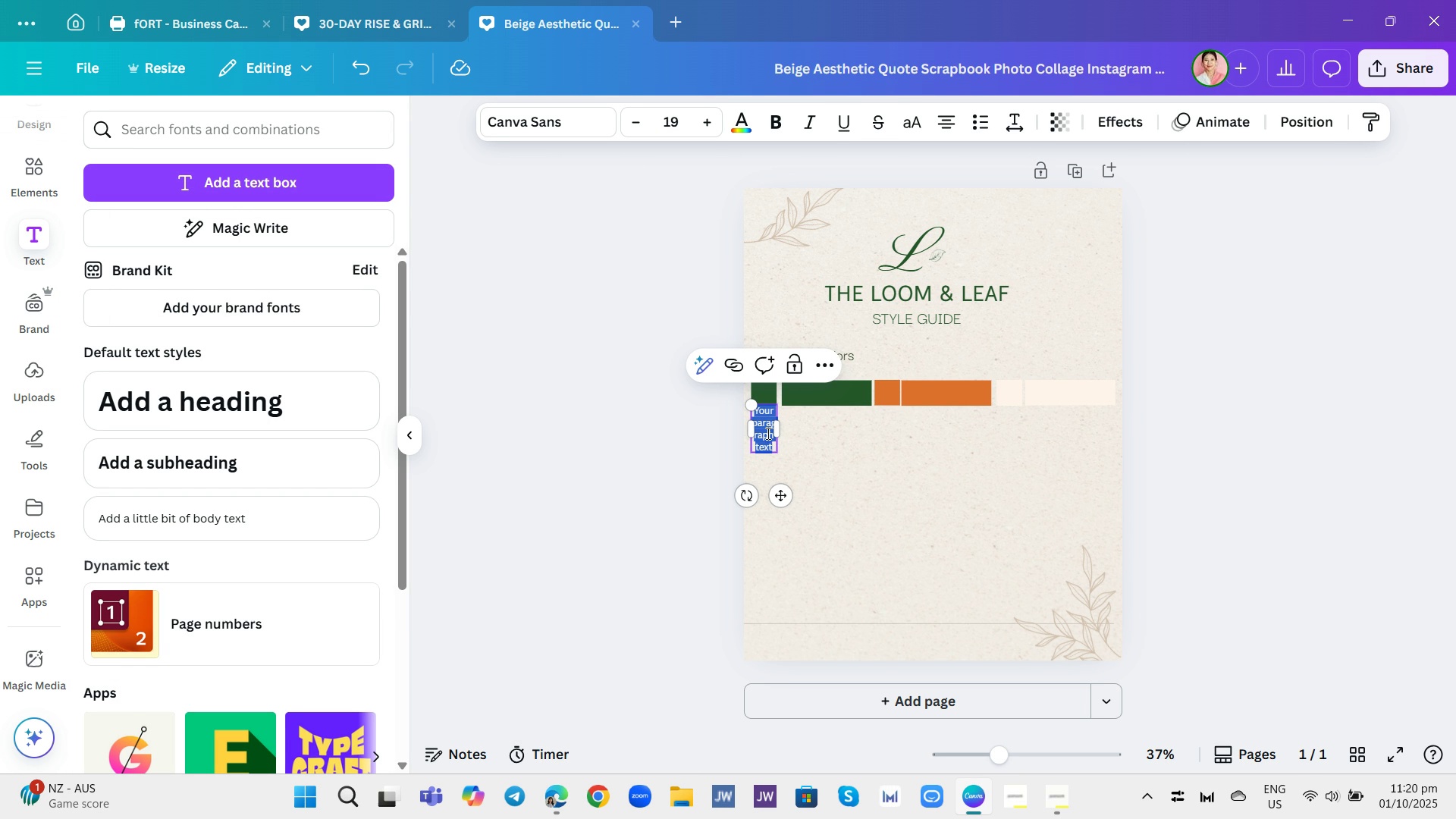 
triple_click([767, 433])
 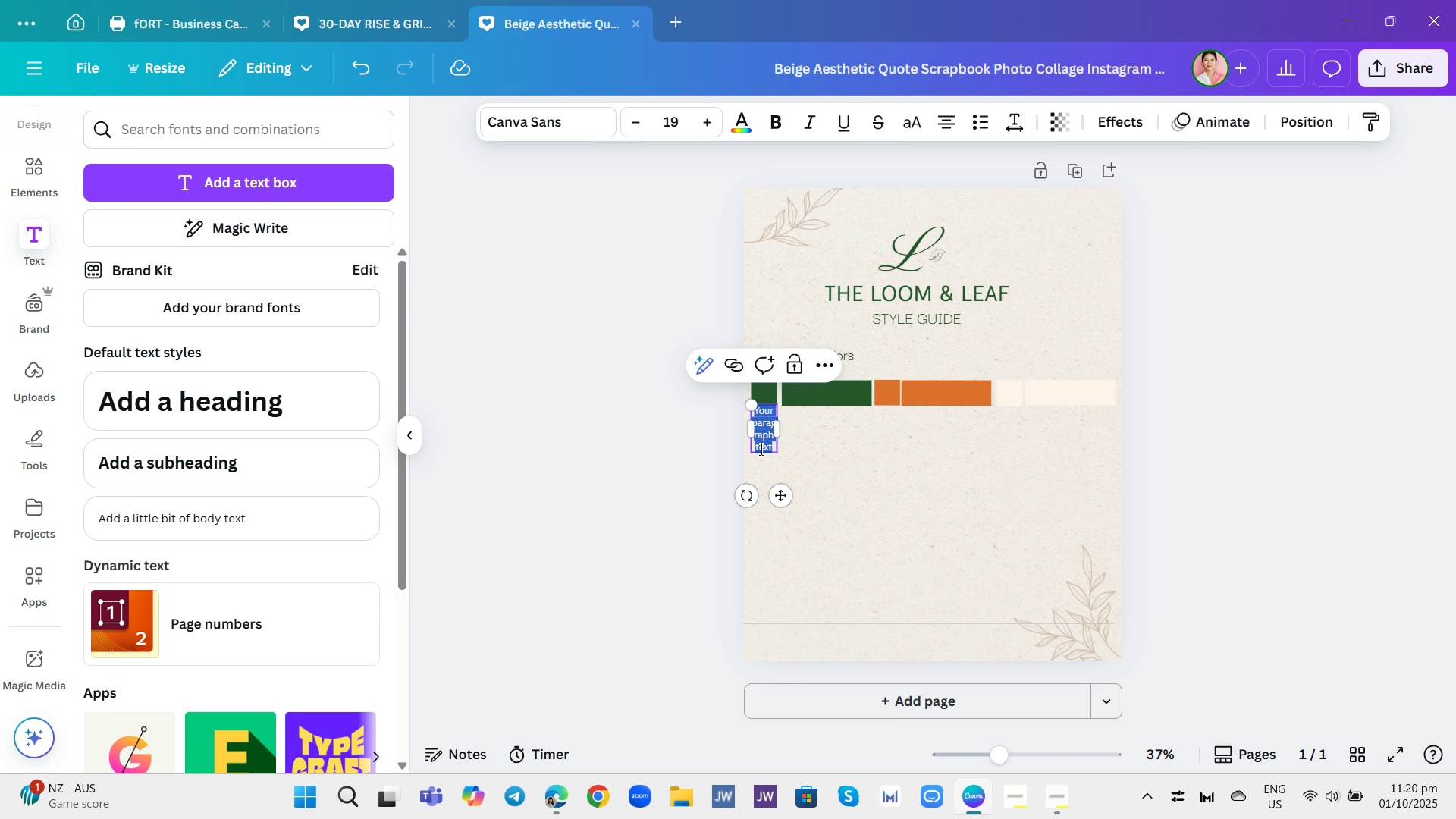 
wait(20.49)
 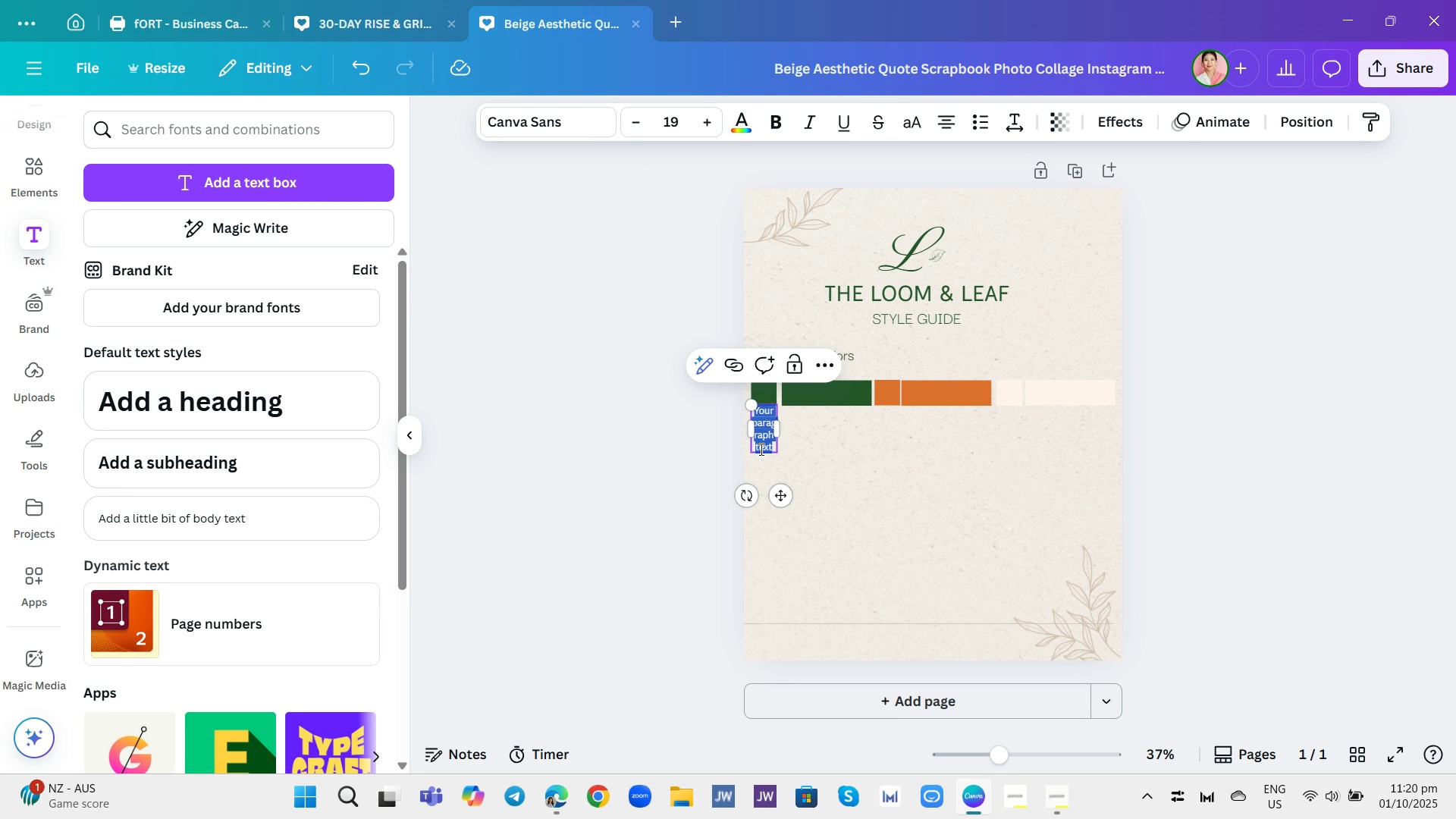 
left_click([828, 395])
 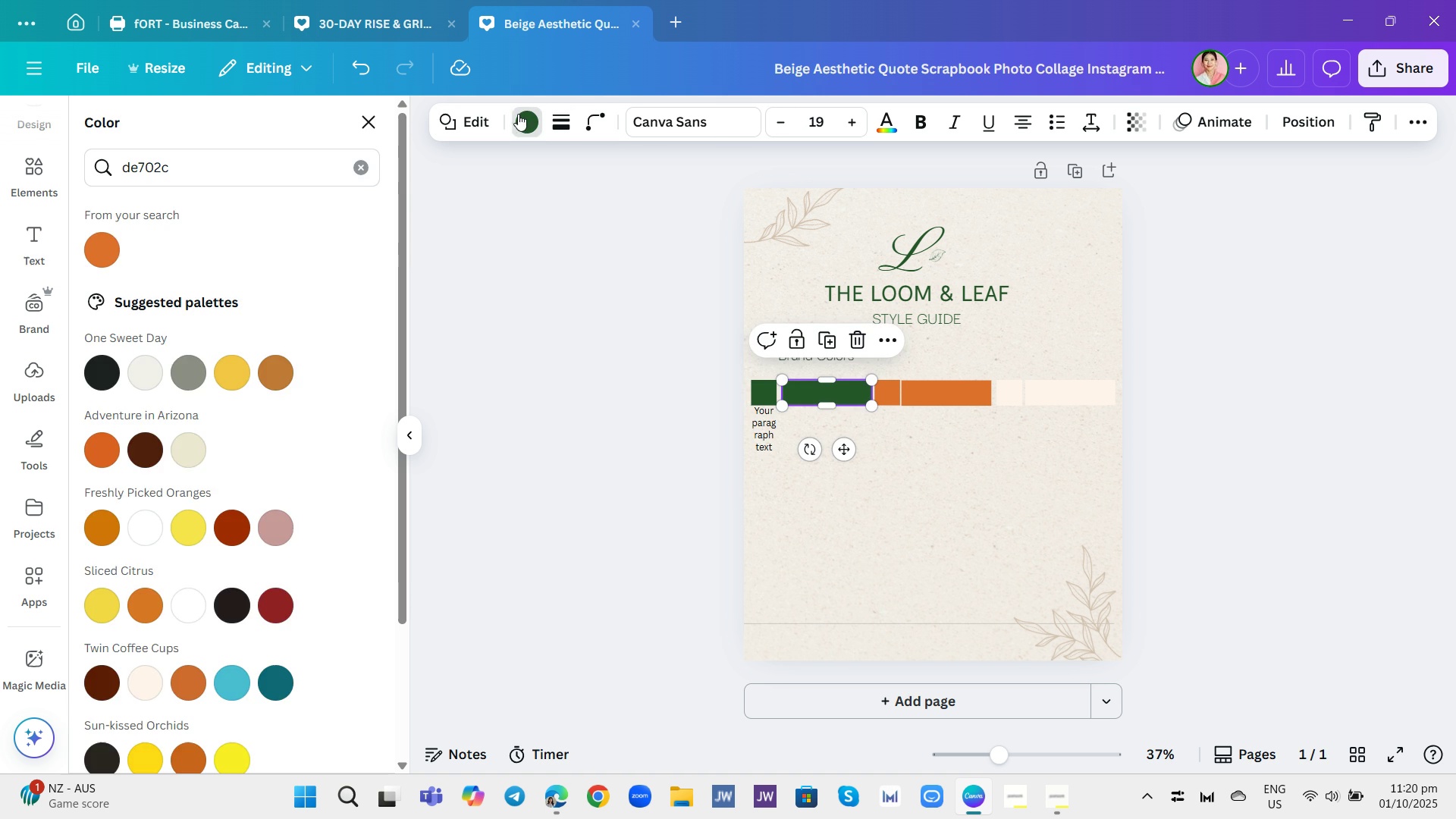 
scroll: coordinate [341, 421], scroll_direction: none, amount: 0.0
 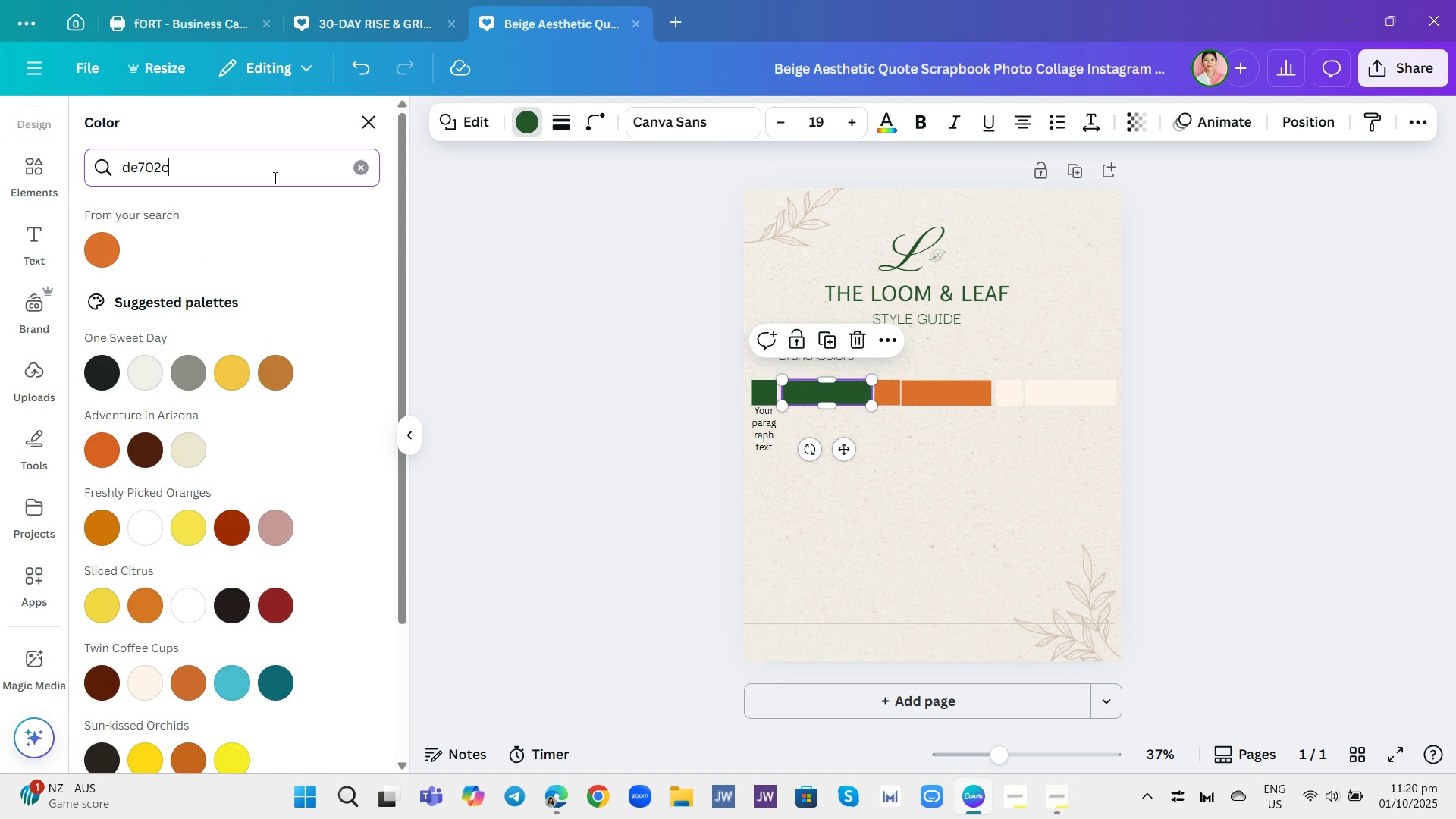 
left_click([274, 177])